 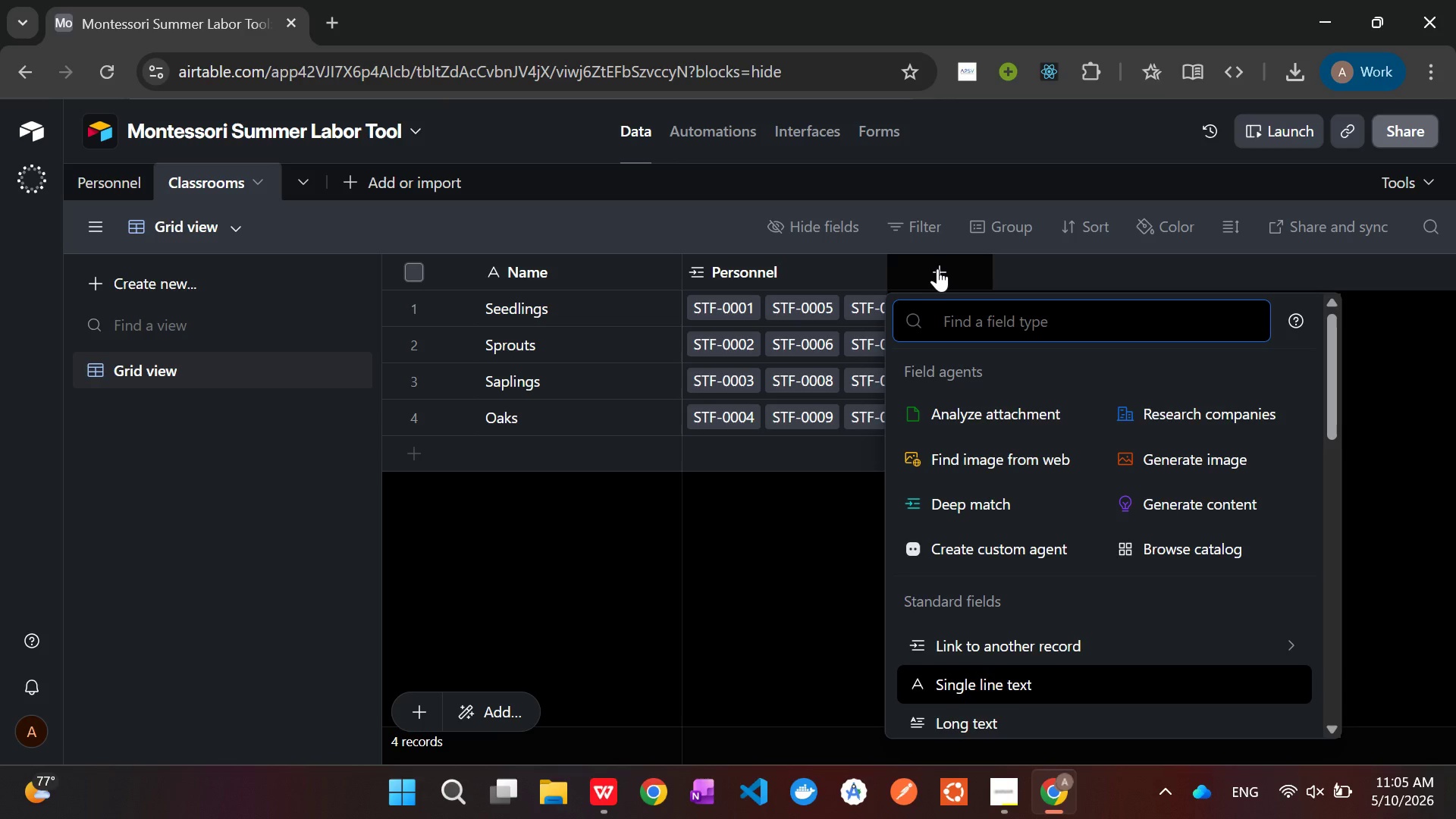 
type(Nu)
 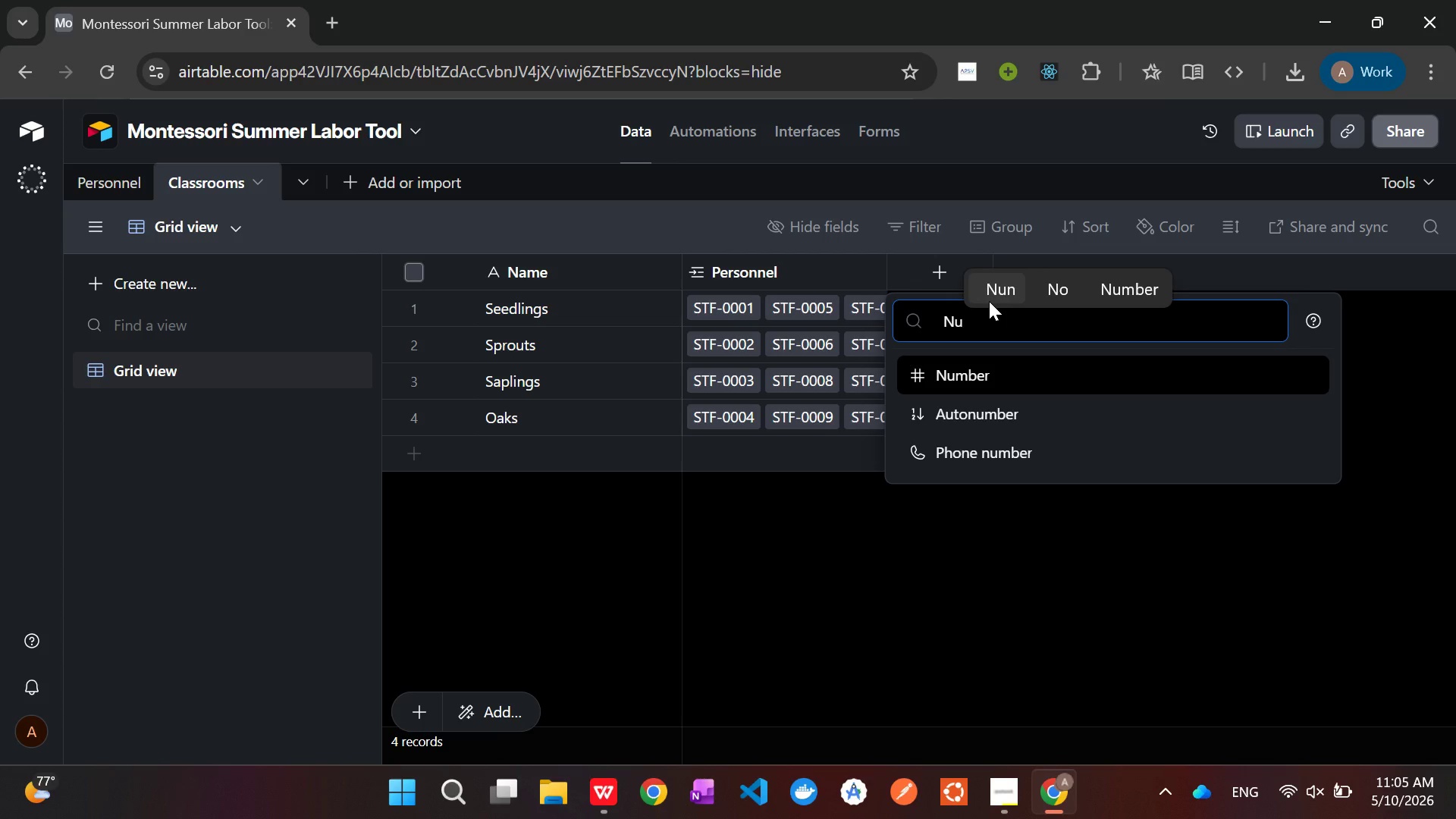 
wait(13.24)
 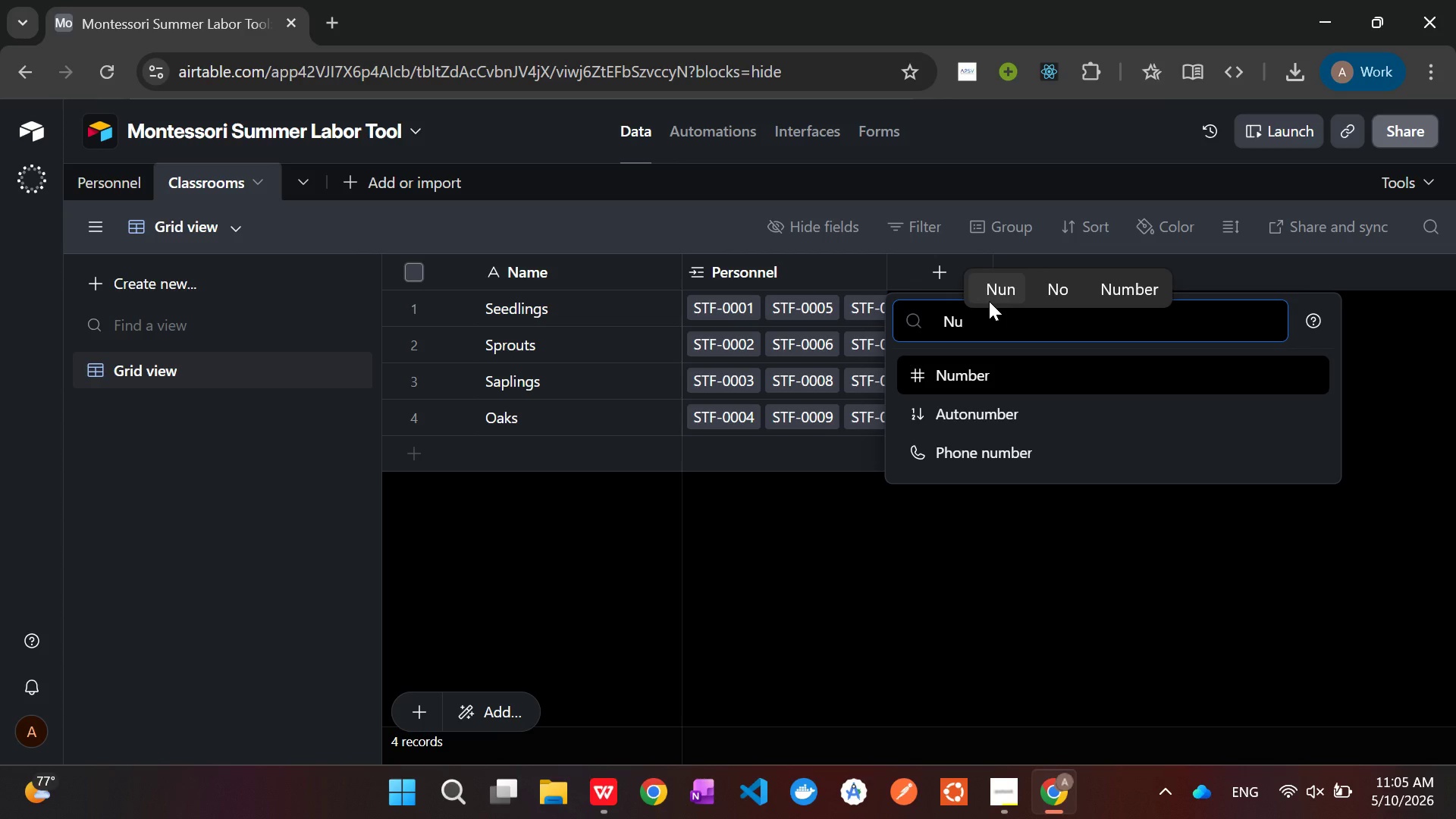 
key(Enter)
 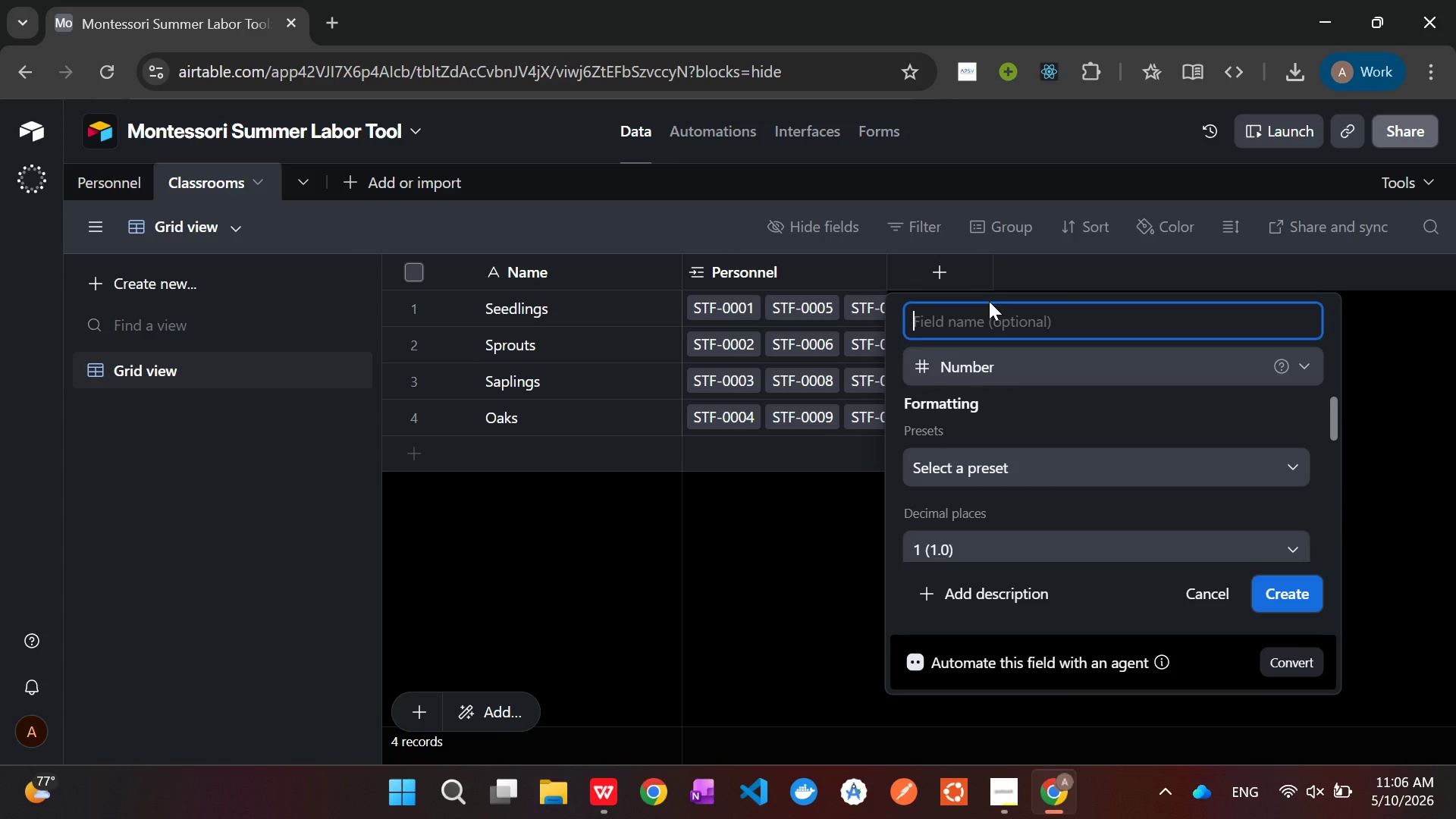 
wait(6.58)
 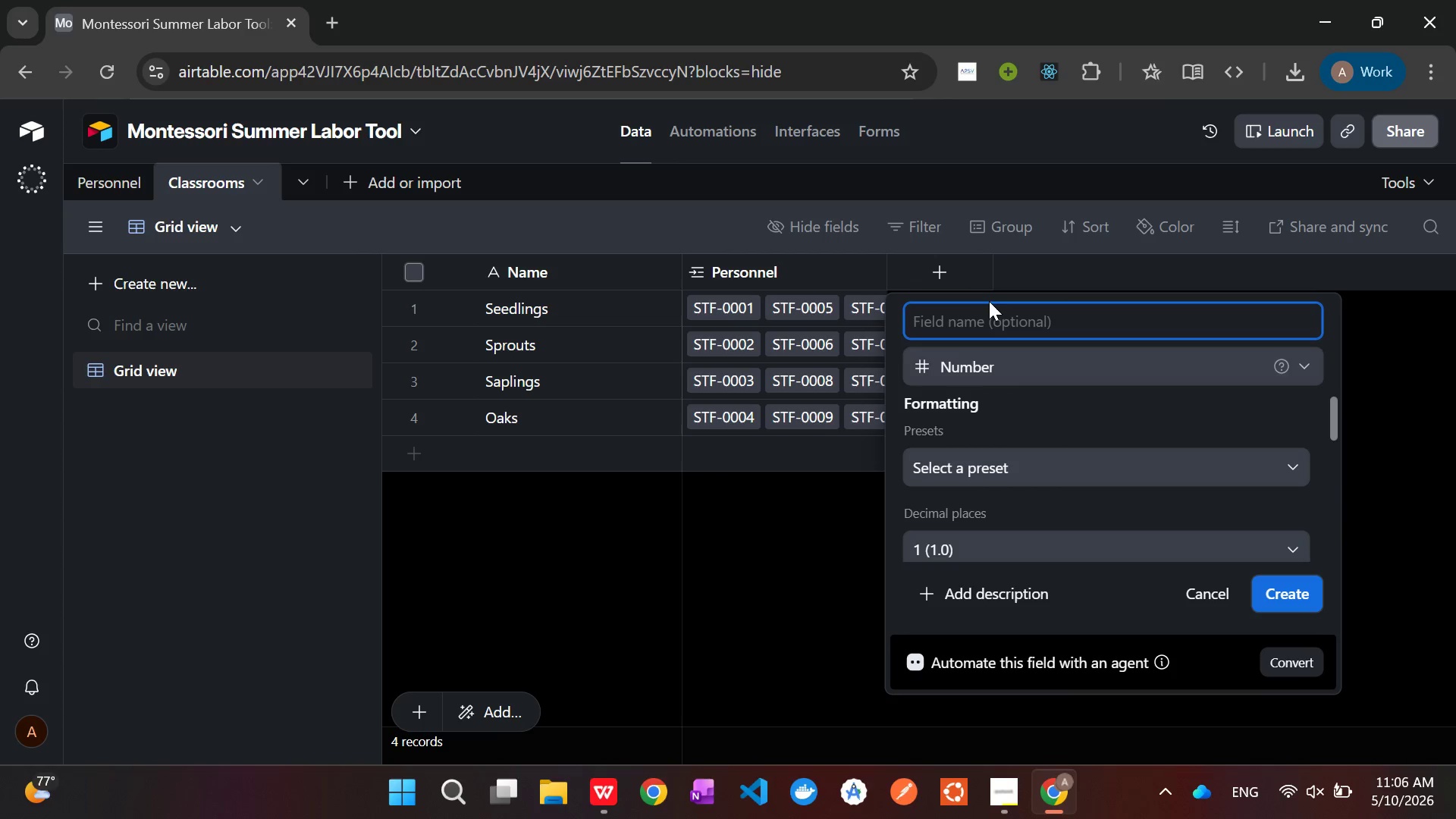 
type(Child )
 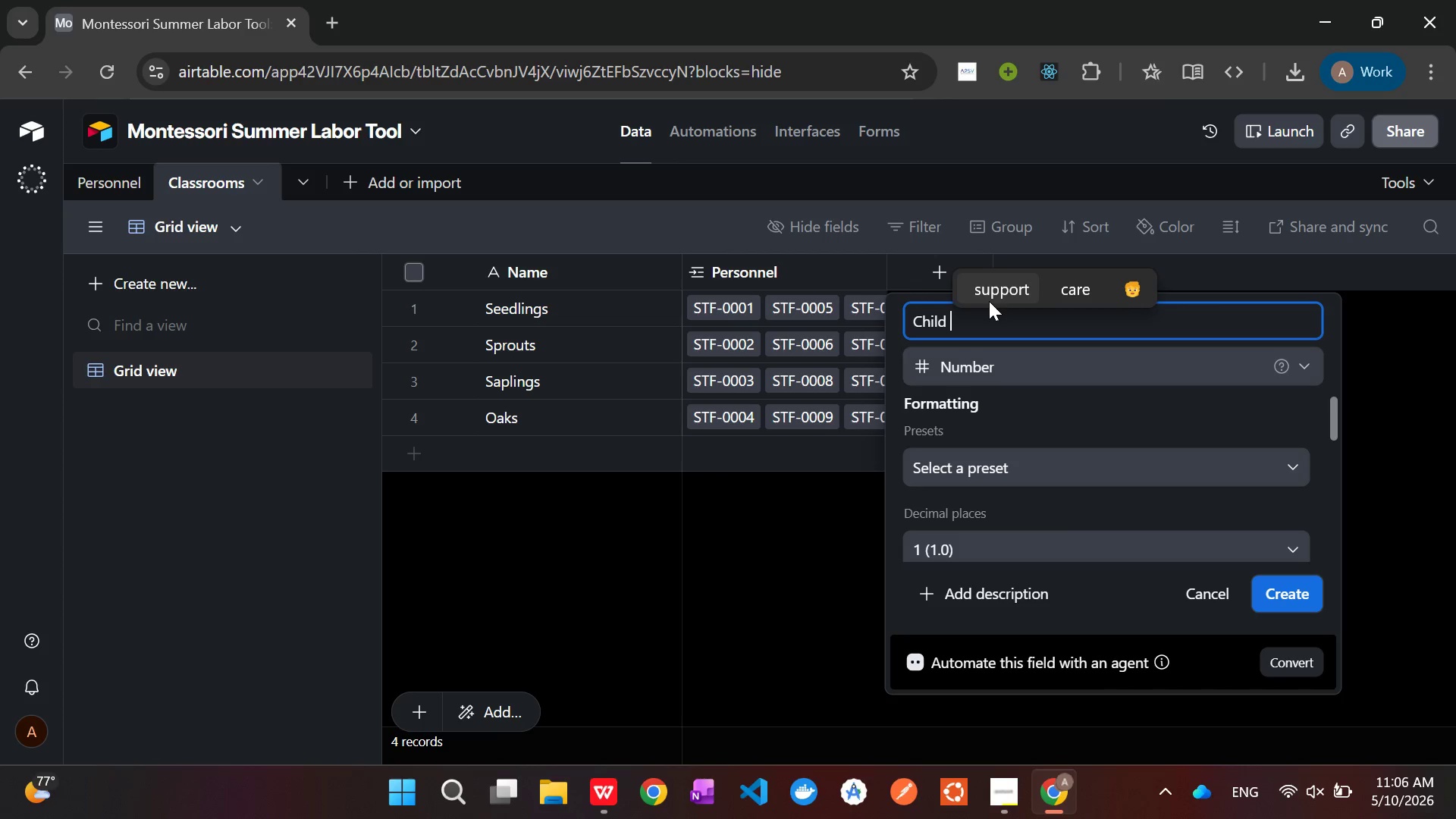 
wait(6.27)
 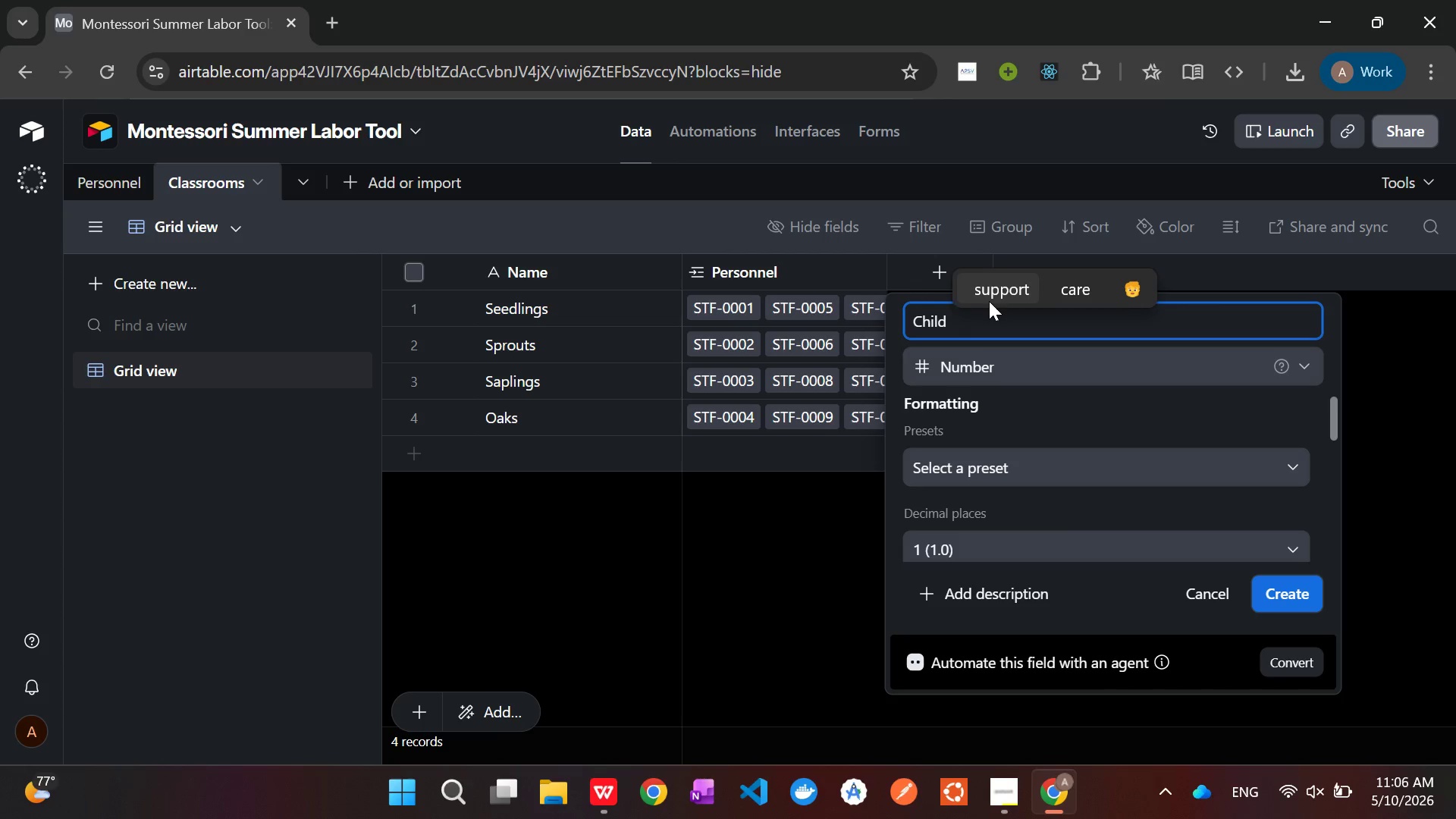 
type(Capacity)
 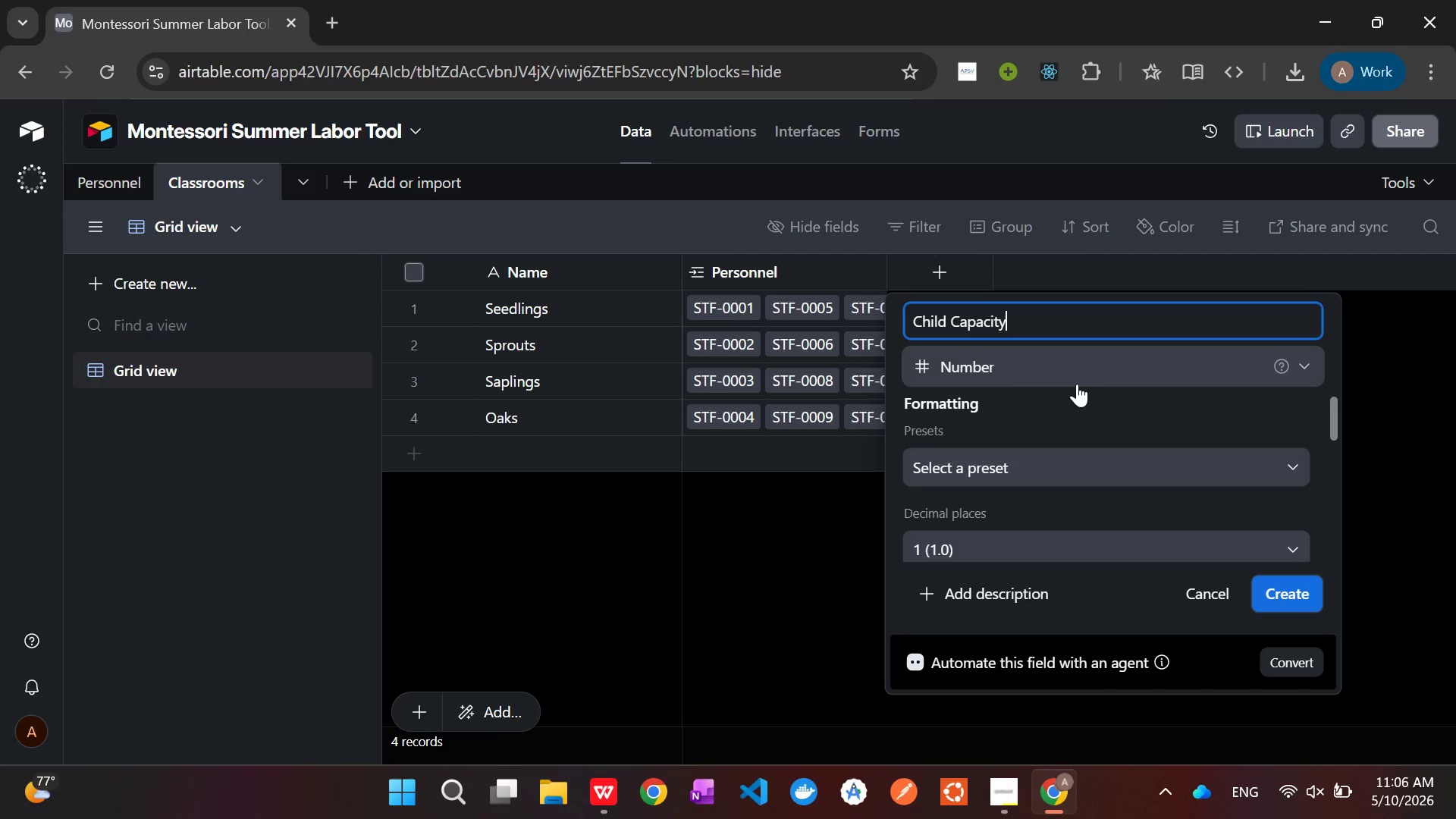 
wait(5.48)
 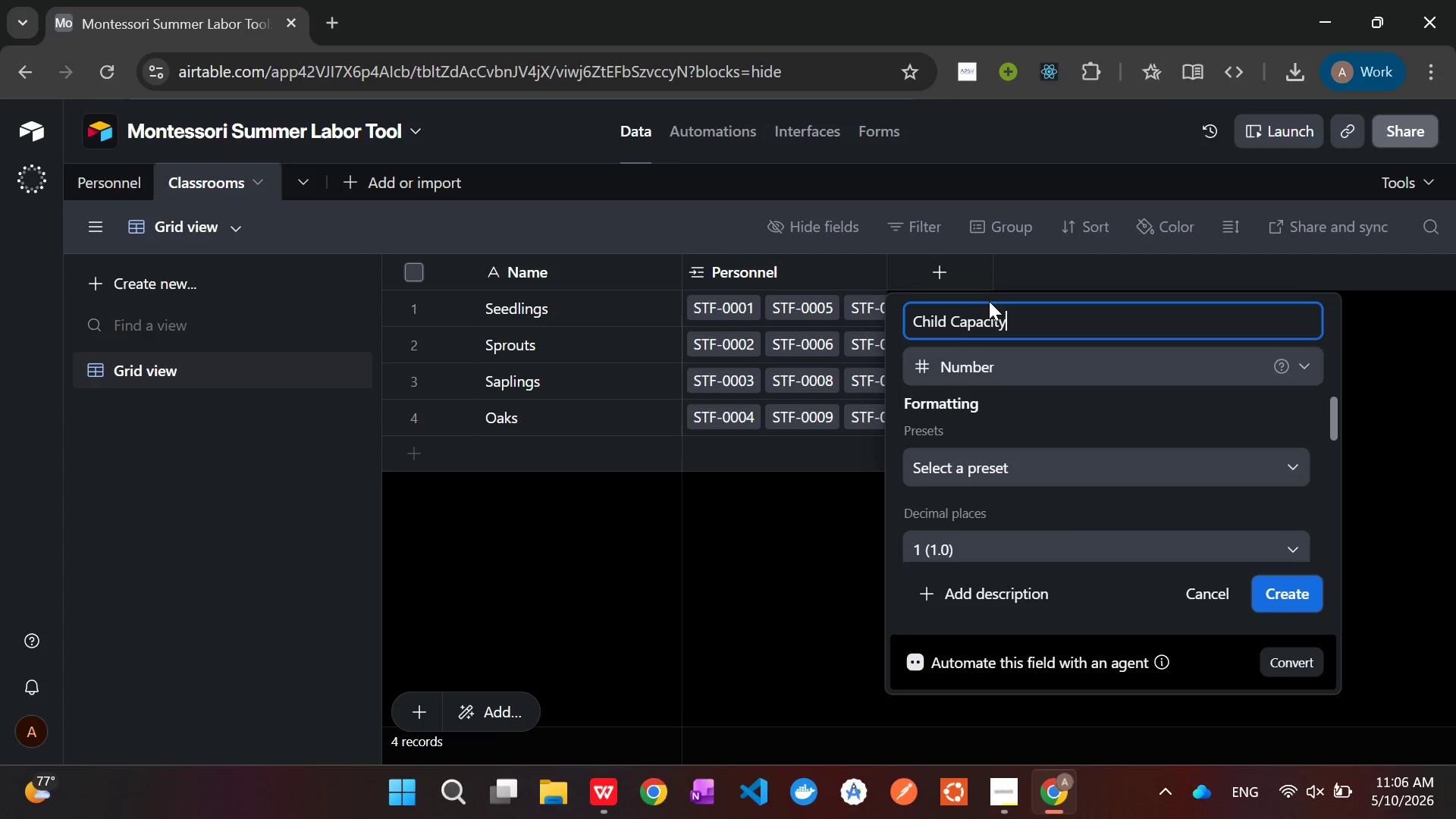 
scroll: coordinate [1097, 425], scroll_direction: down, amount: 1.0
 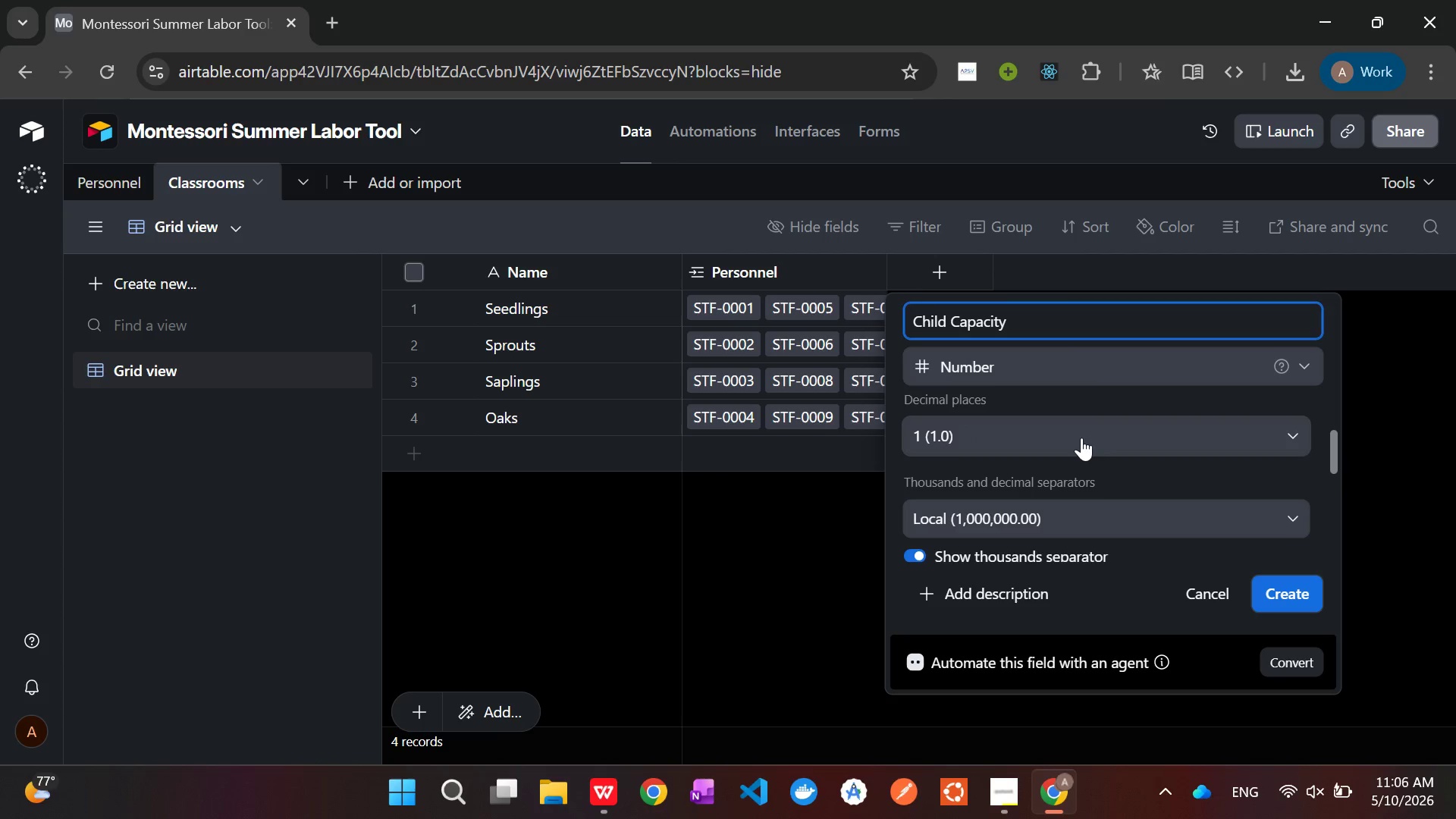 
left_click([1078, 438])
 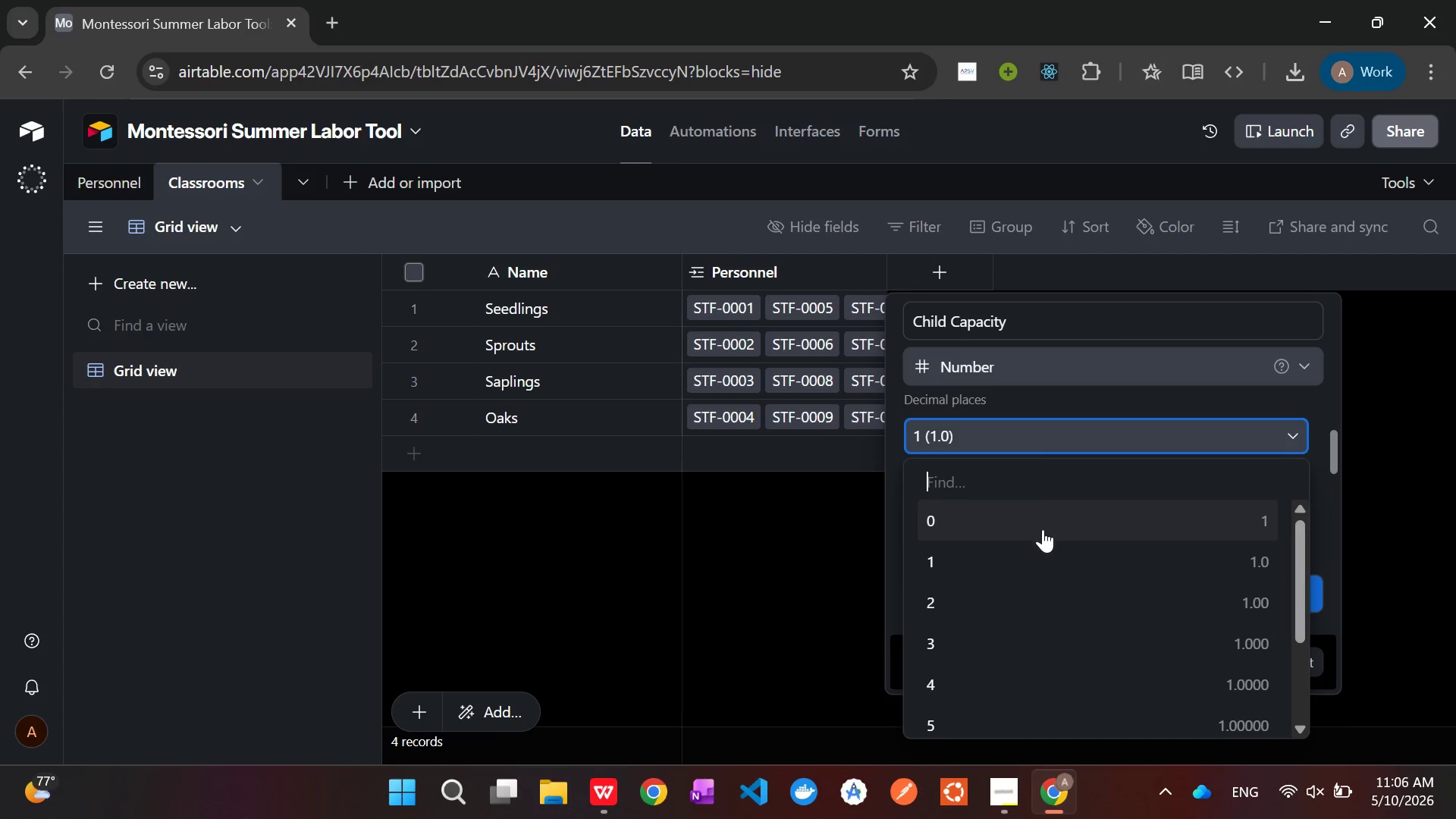 
left_click([1039, 535])
 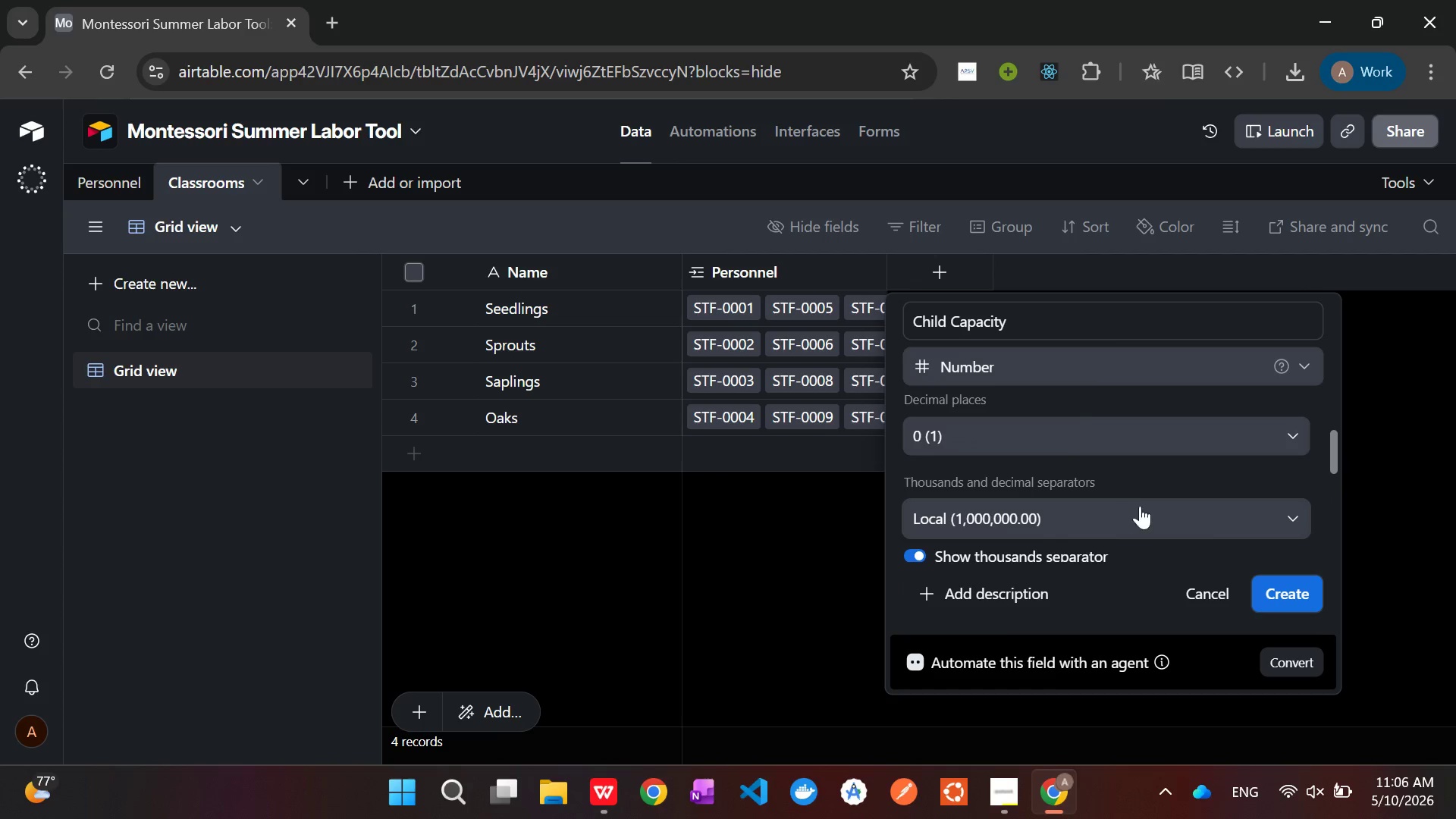 
scroll: coordinate [1164, 491], scroll_direction: down, amount: 3.0
 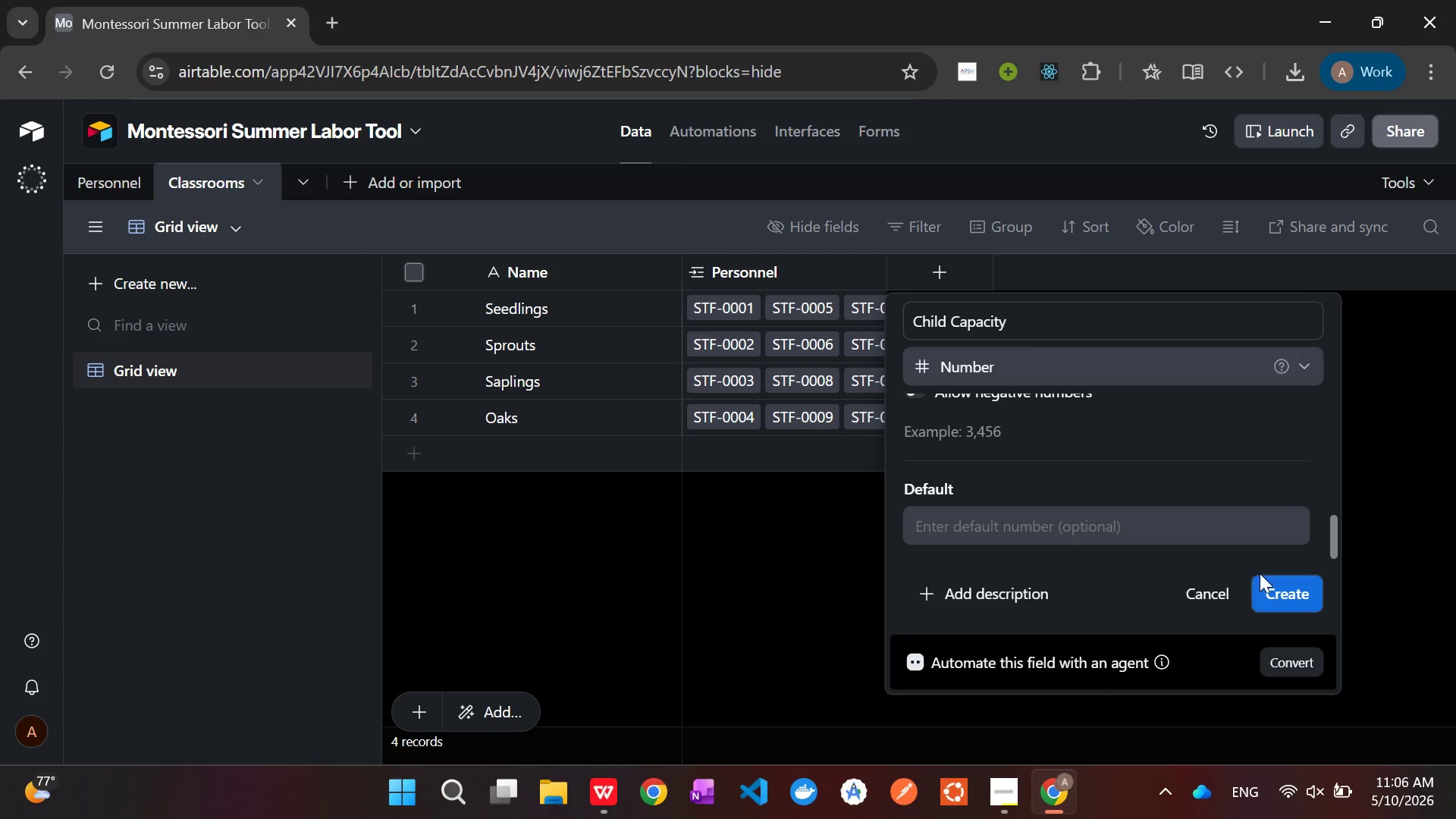 
left_click([1283, 595])
 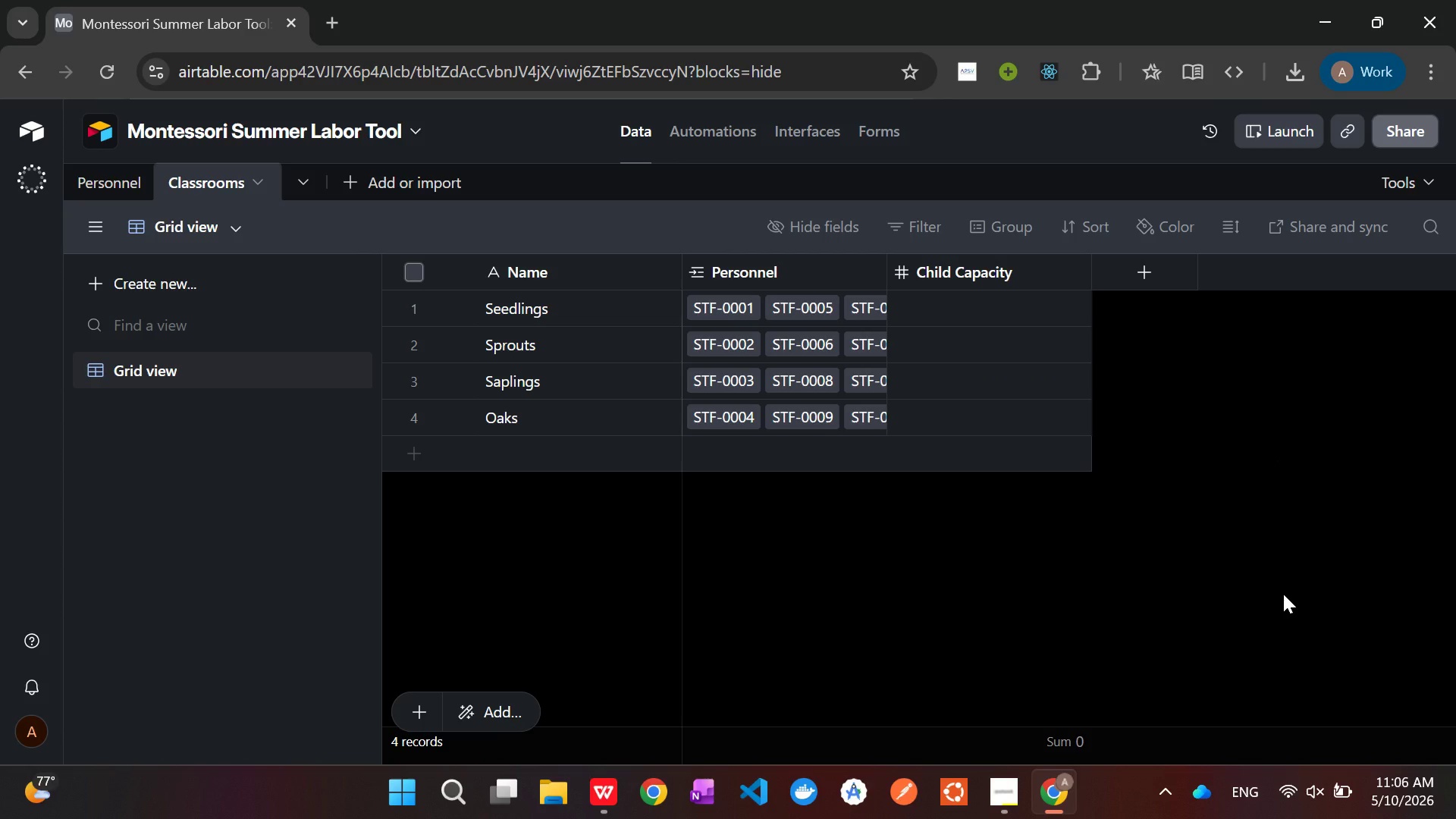 
wait(24.89)
 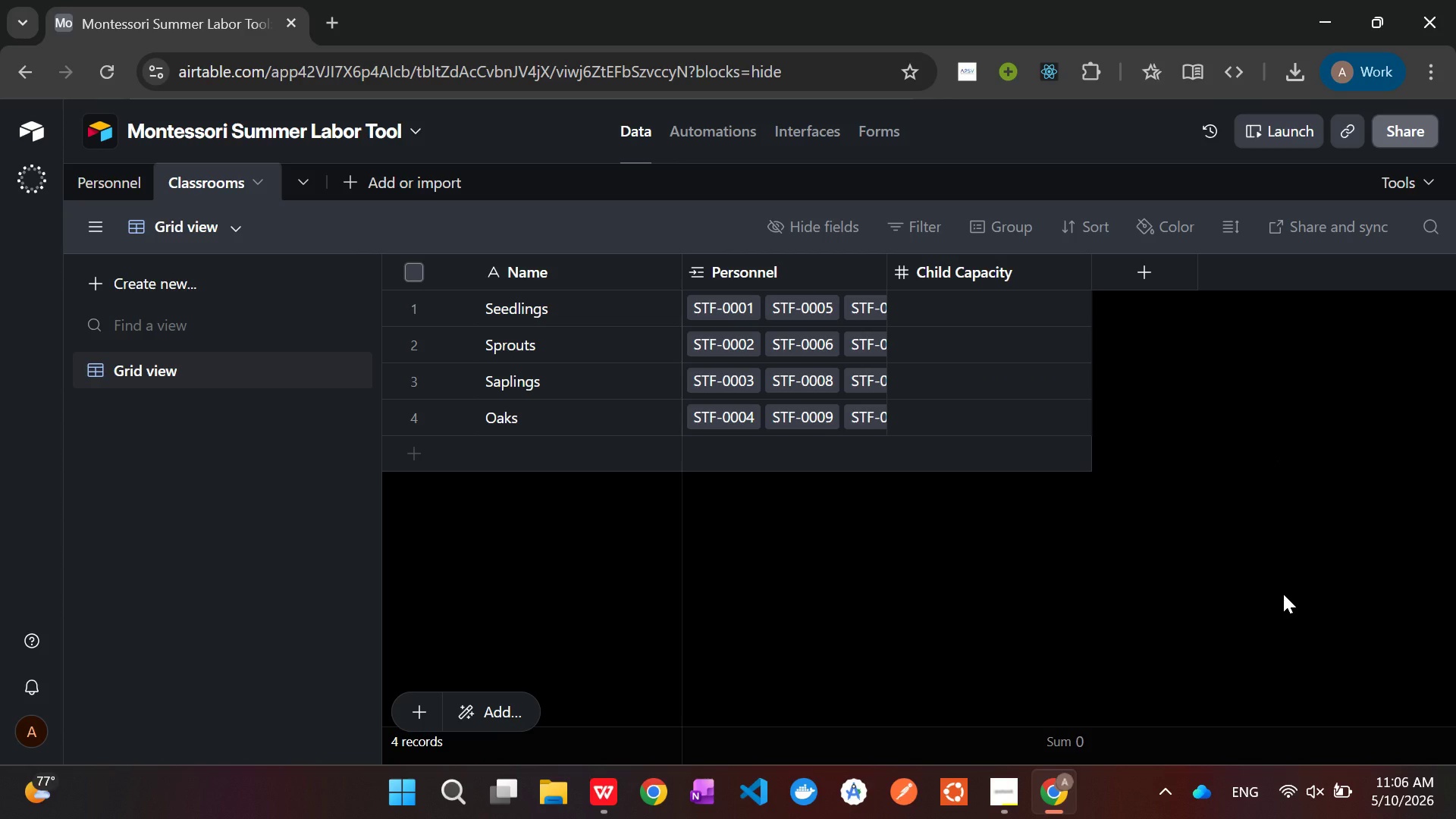 
double_click([981, 303])
 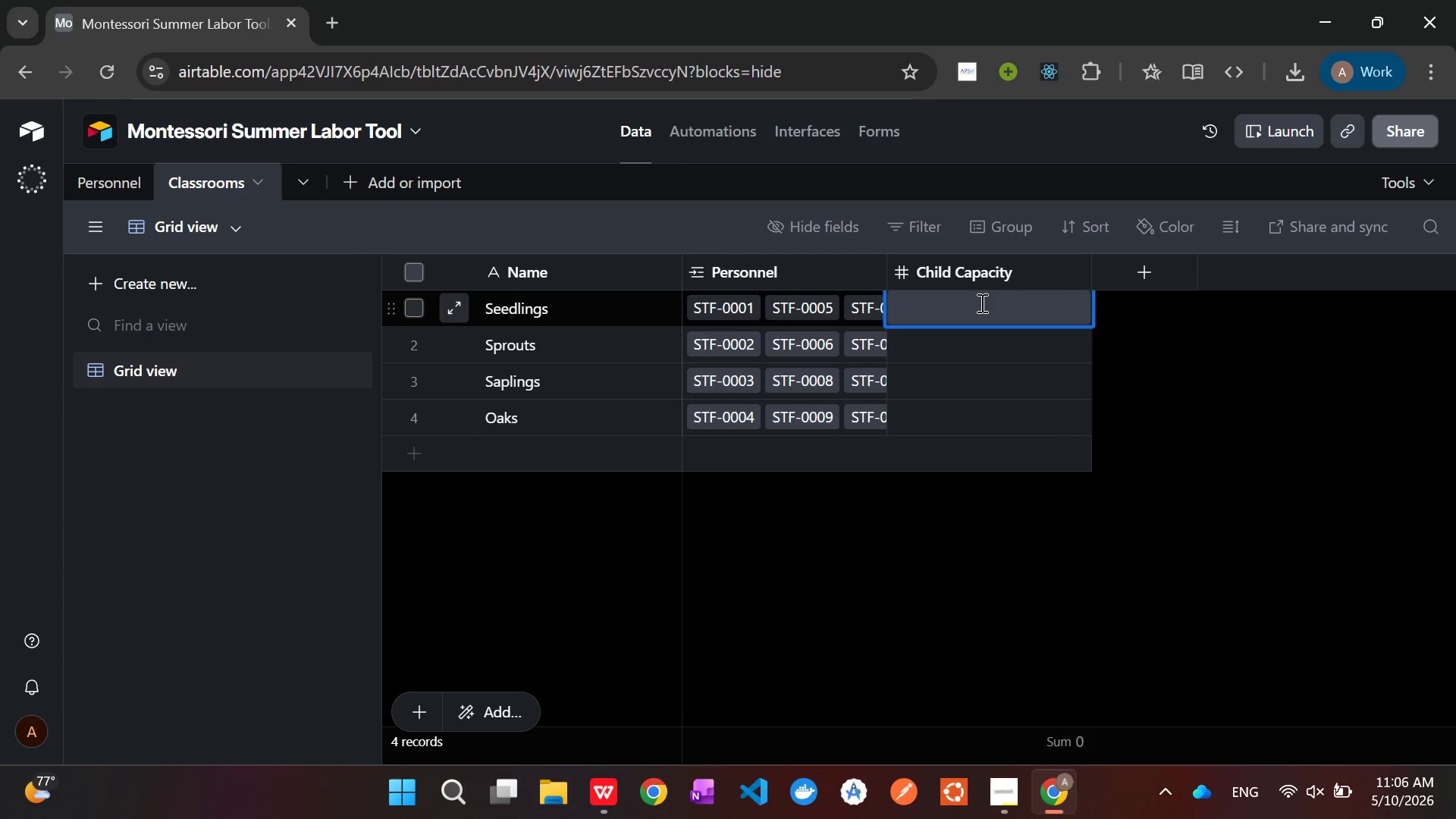 
type(10)
 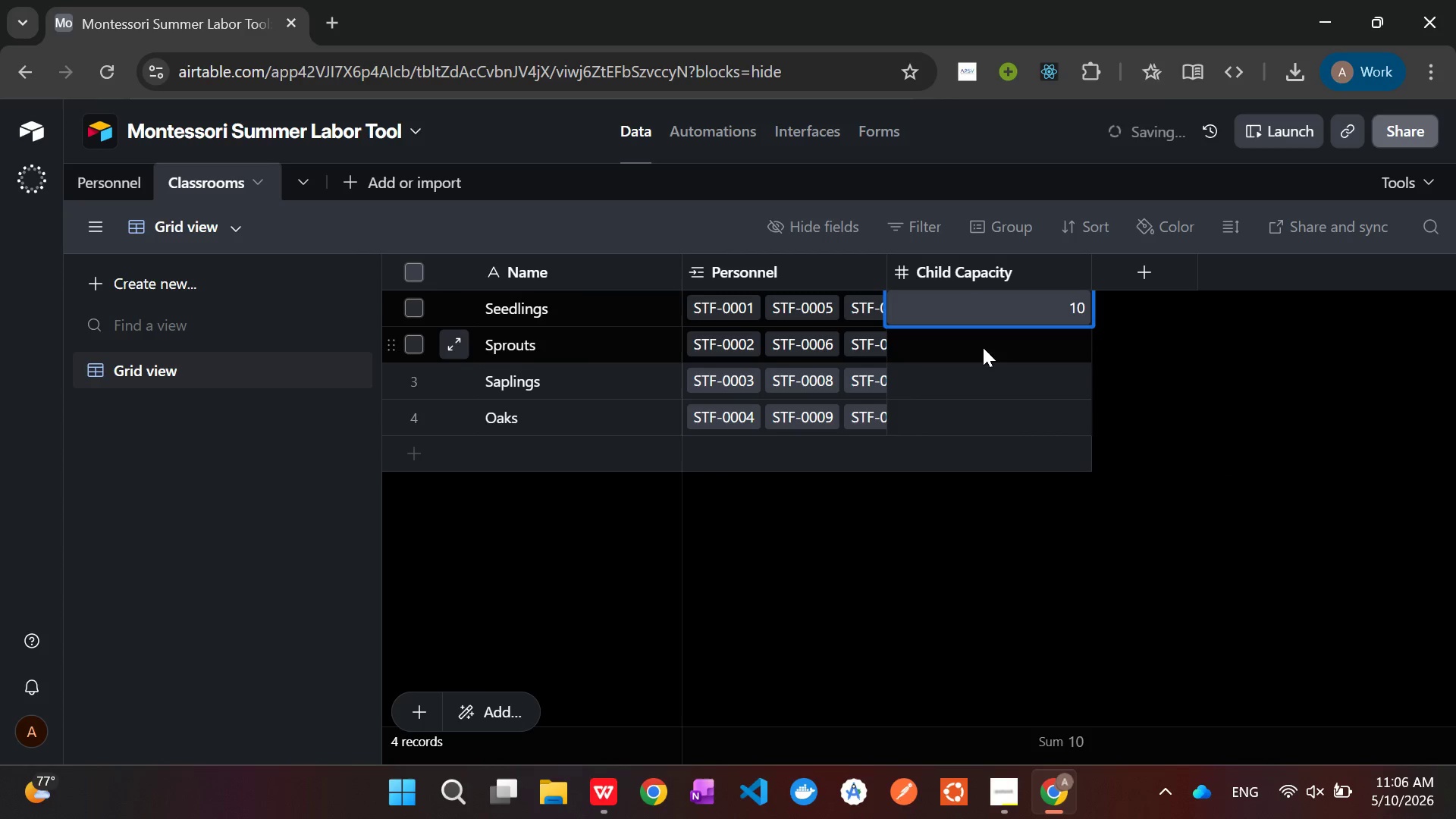 
double_click([983, 347])
 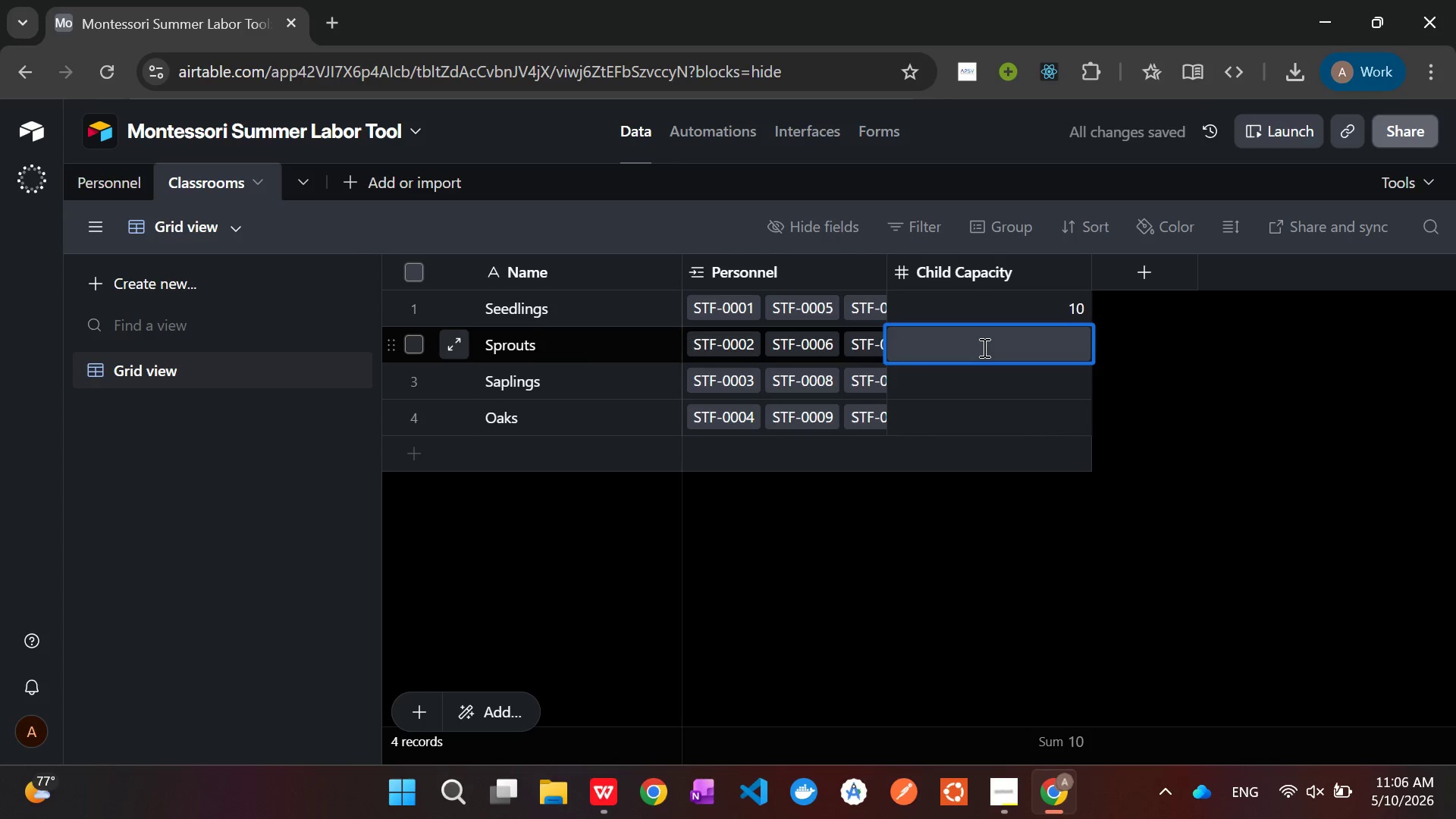 
type(15)
 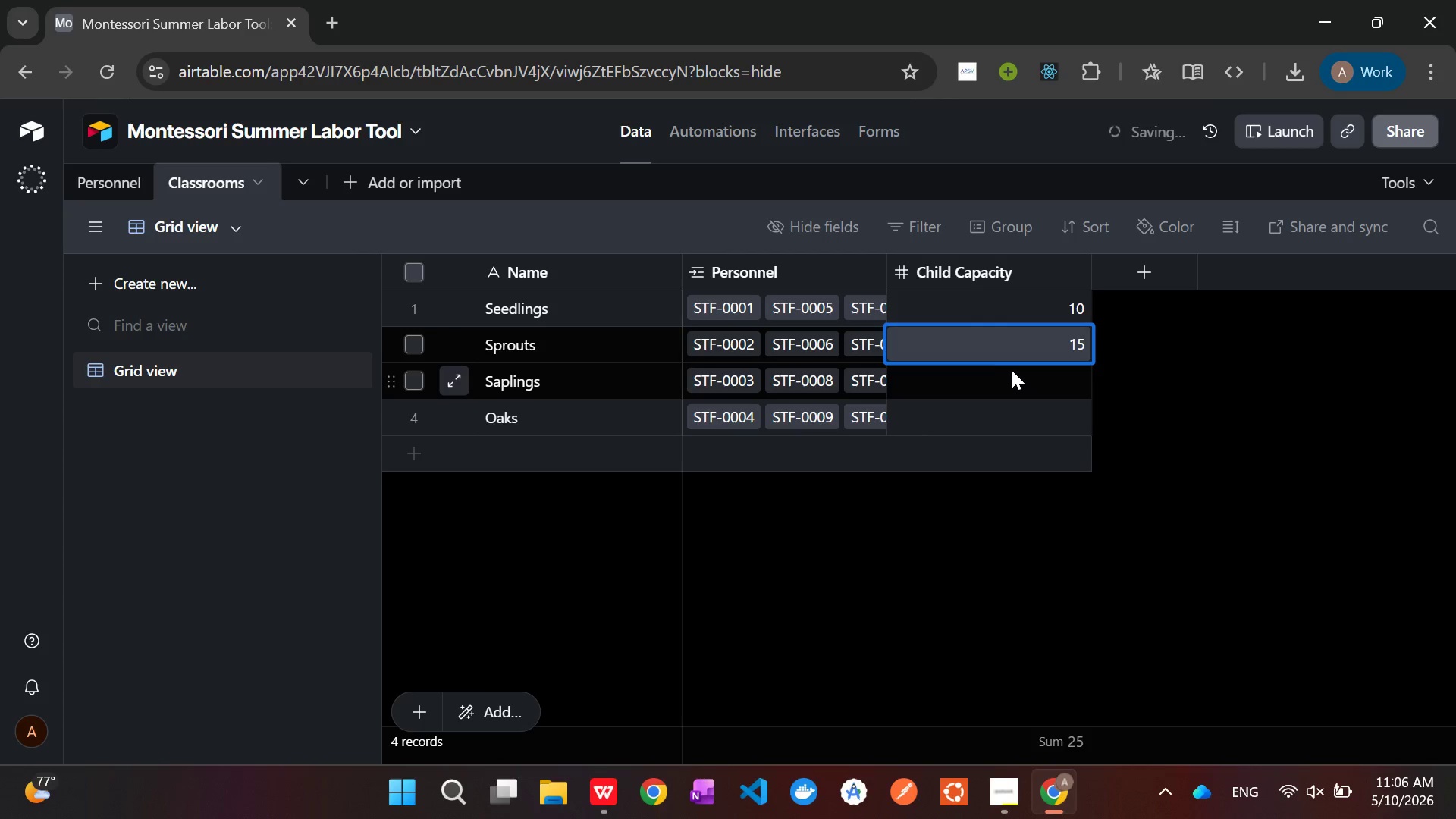 
double_click([1014, 372])
 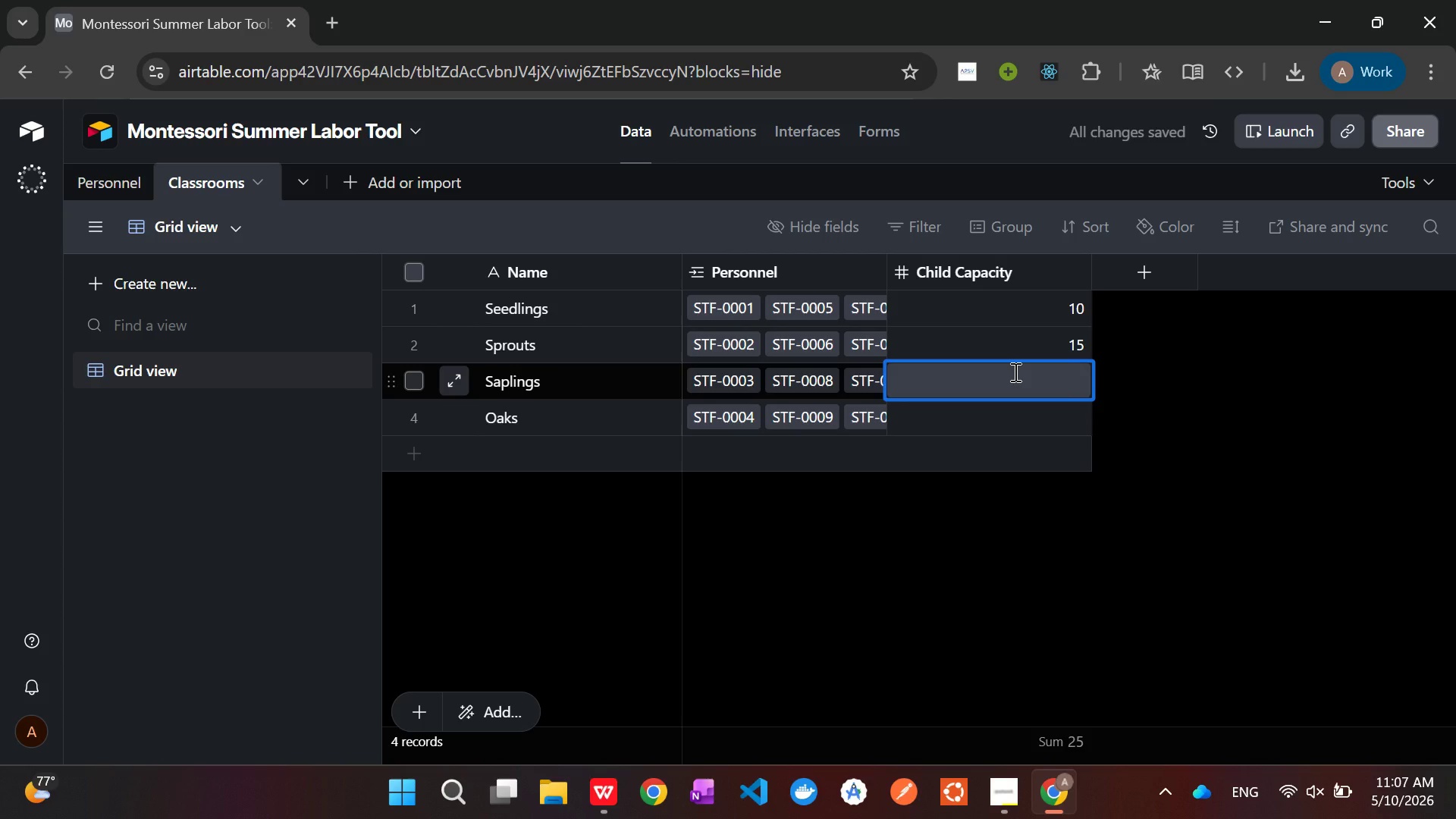 
type(20)
 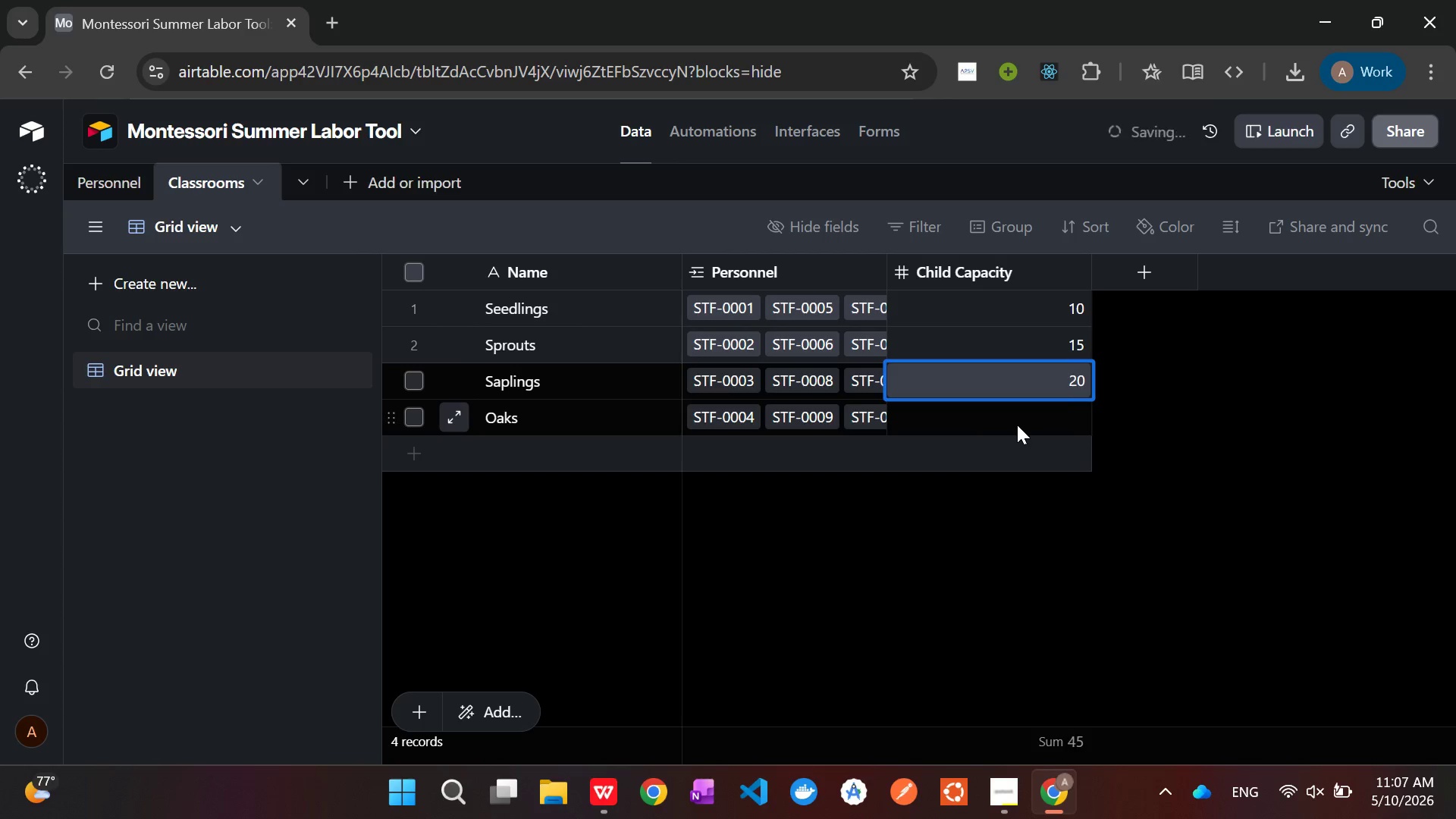 
left_click([1017, 425])
 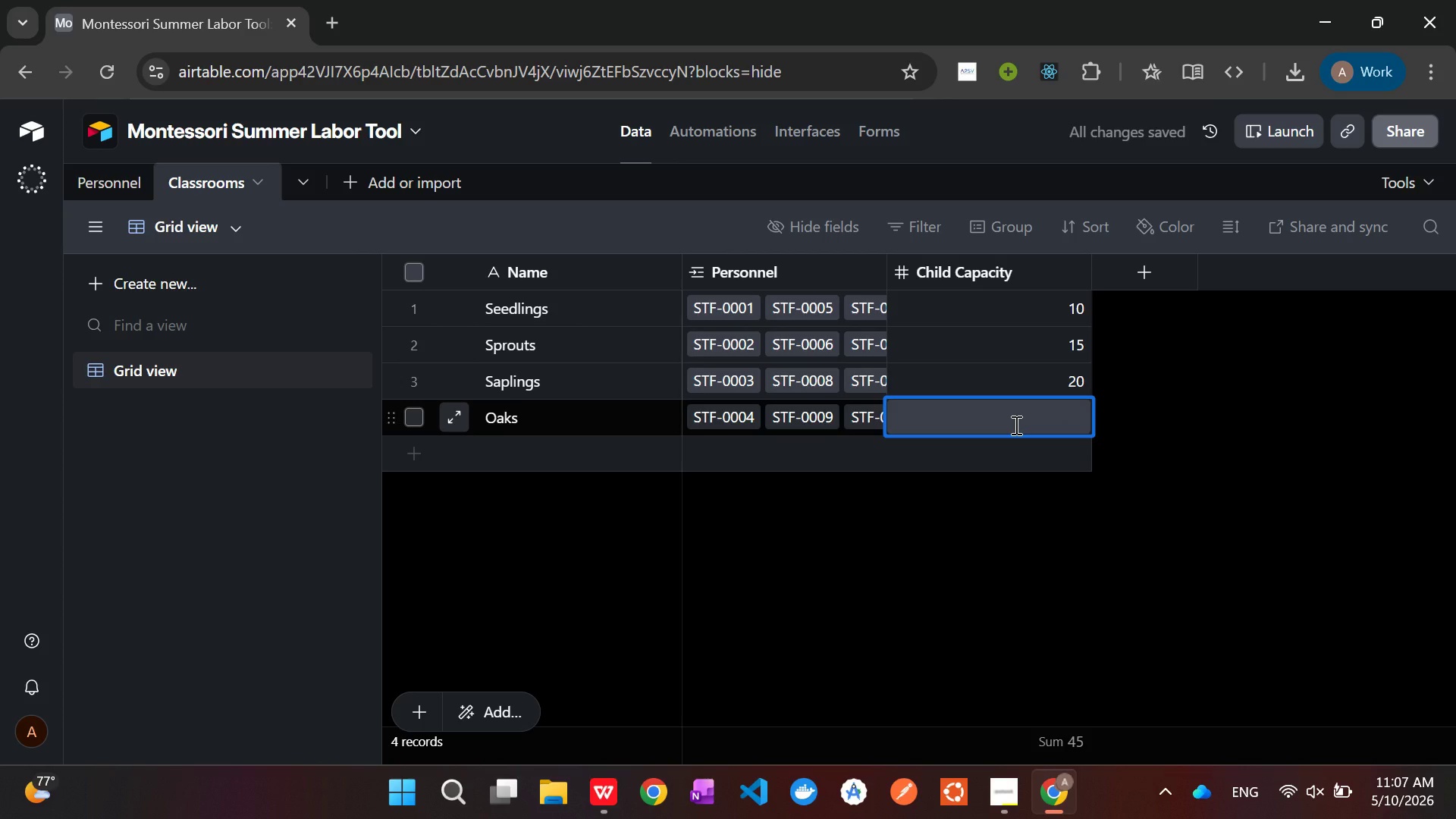 
type(24)
 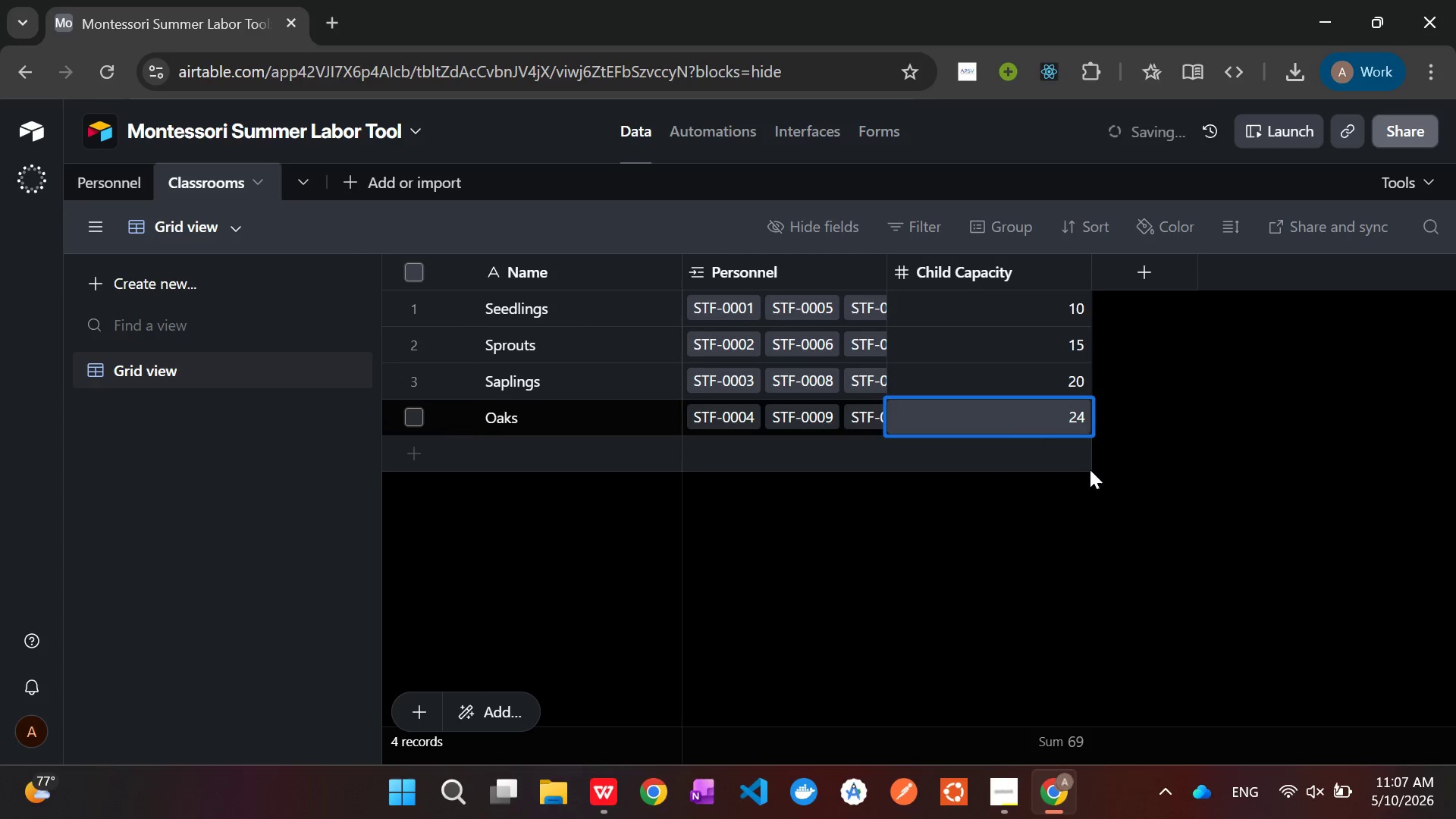 
left_click([1290, 532])
 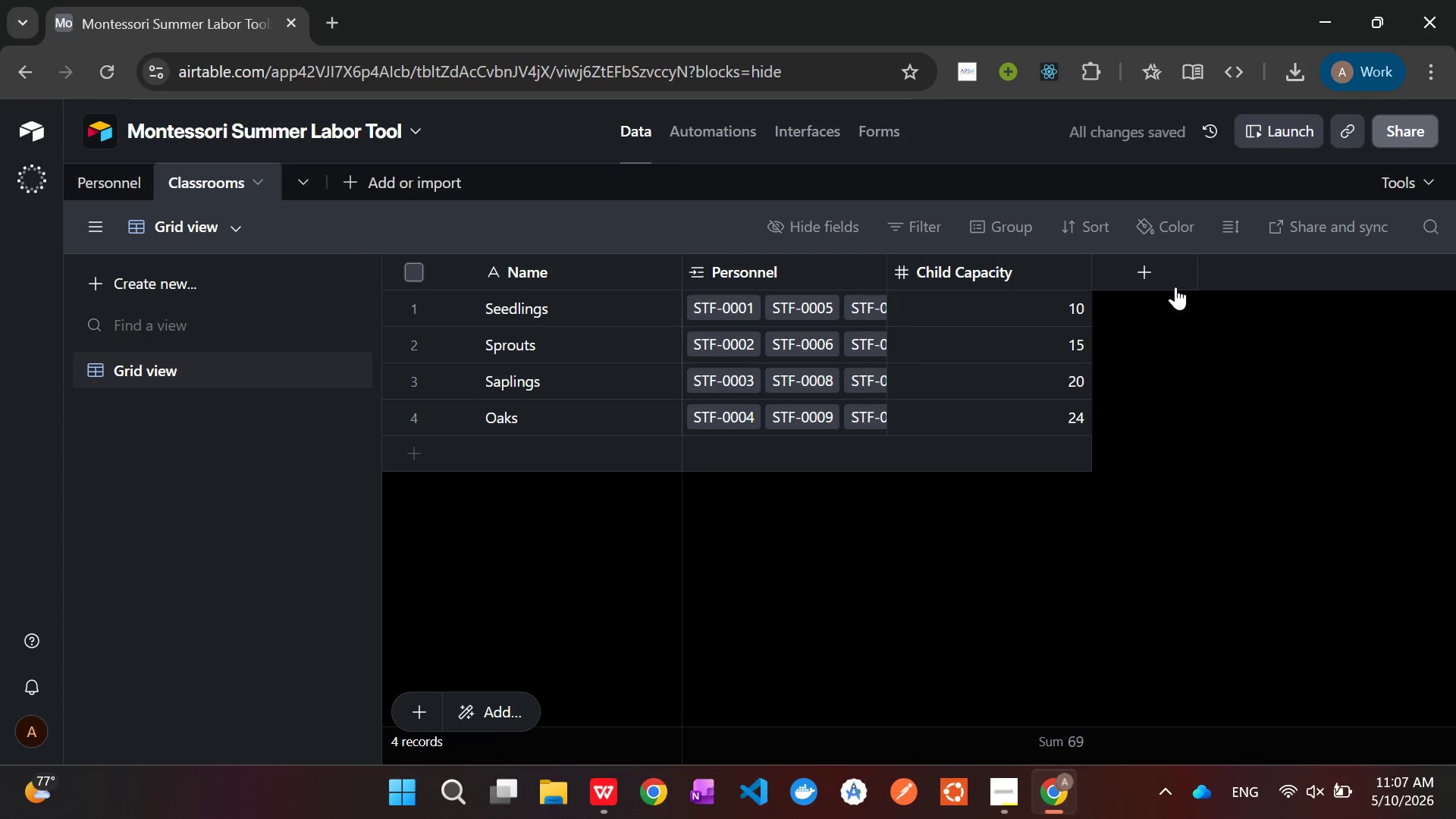 
left_click([1162, 269])
 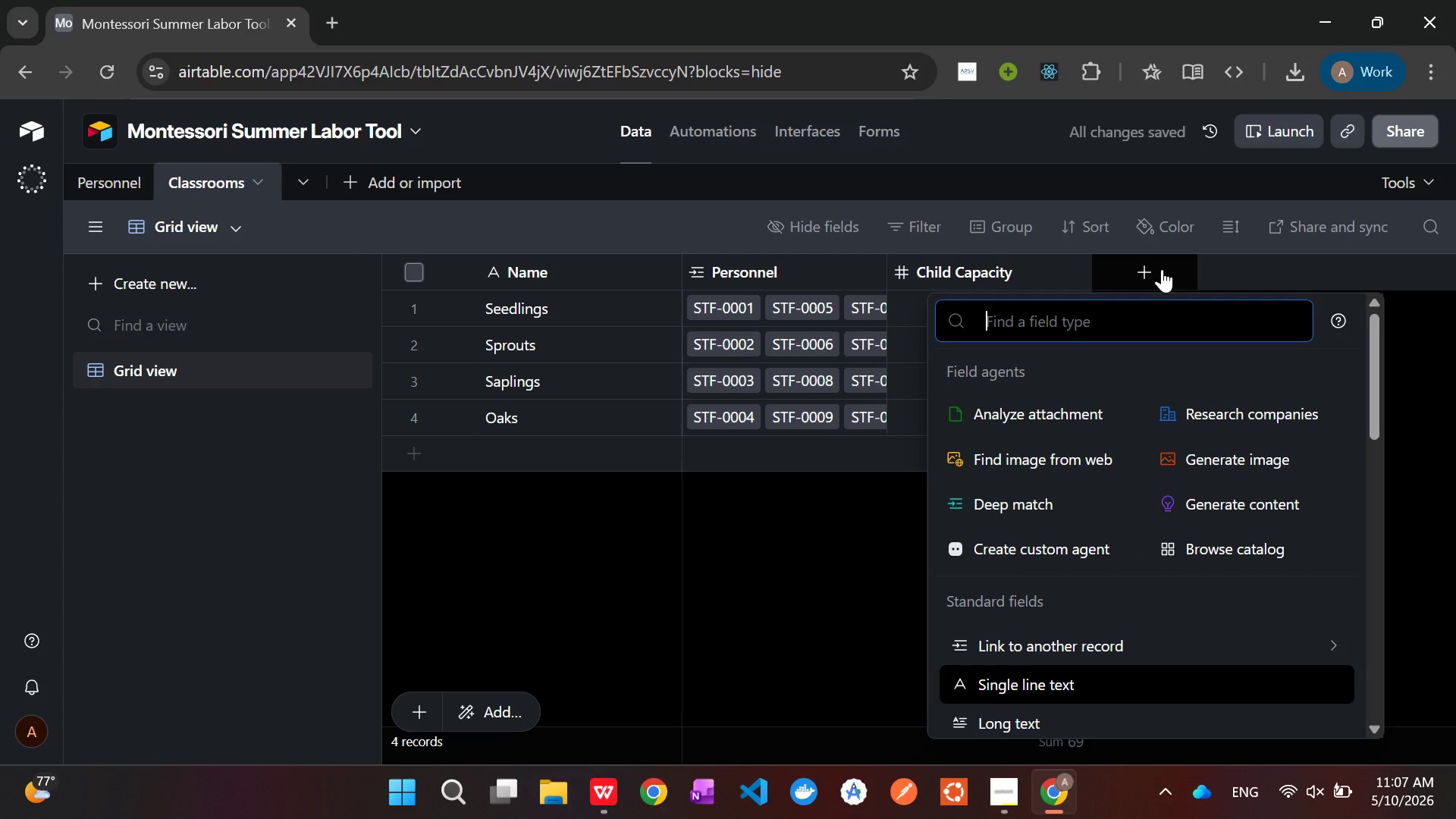 
type(cou)
 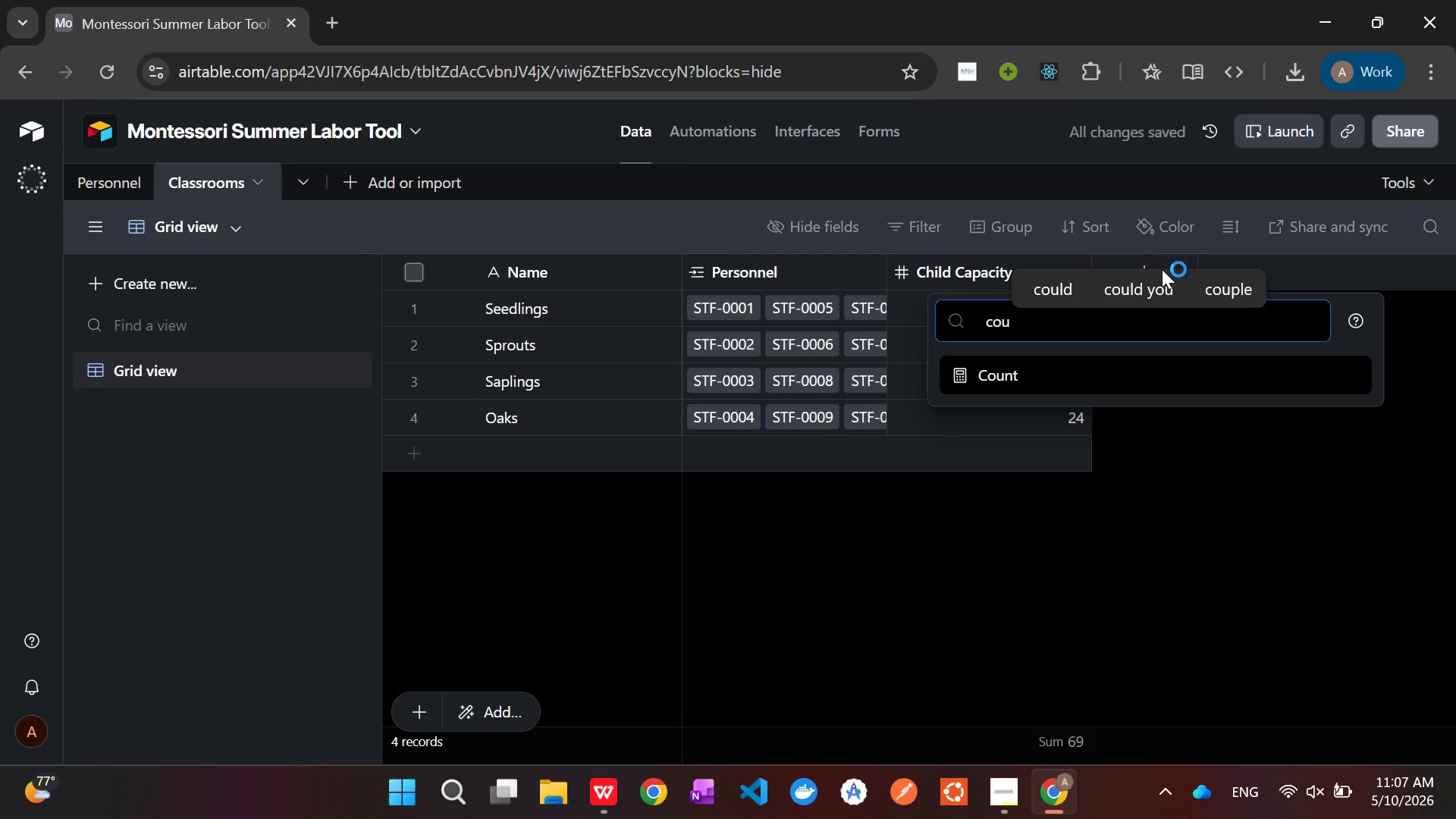 
key(Enter)
 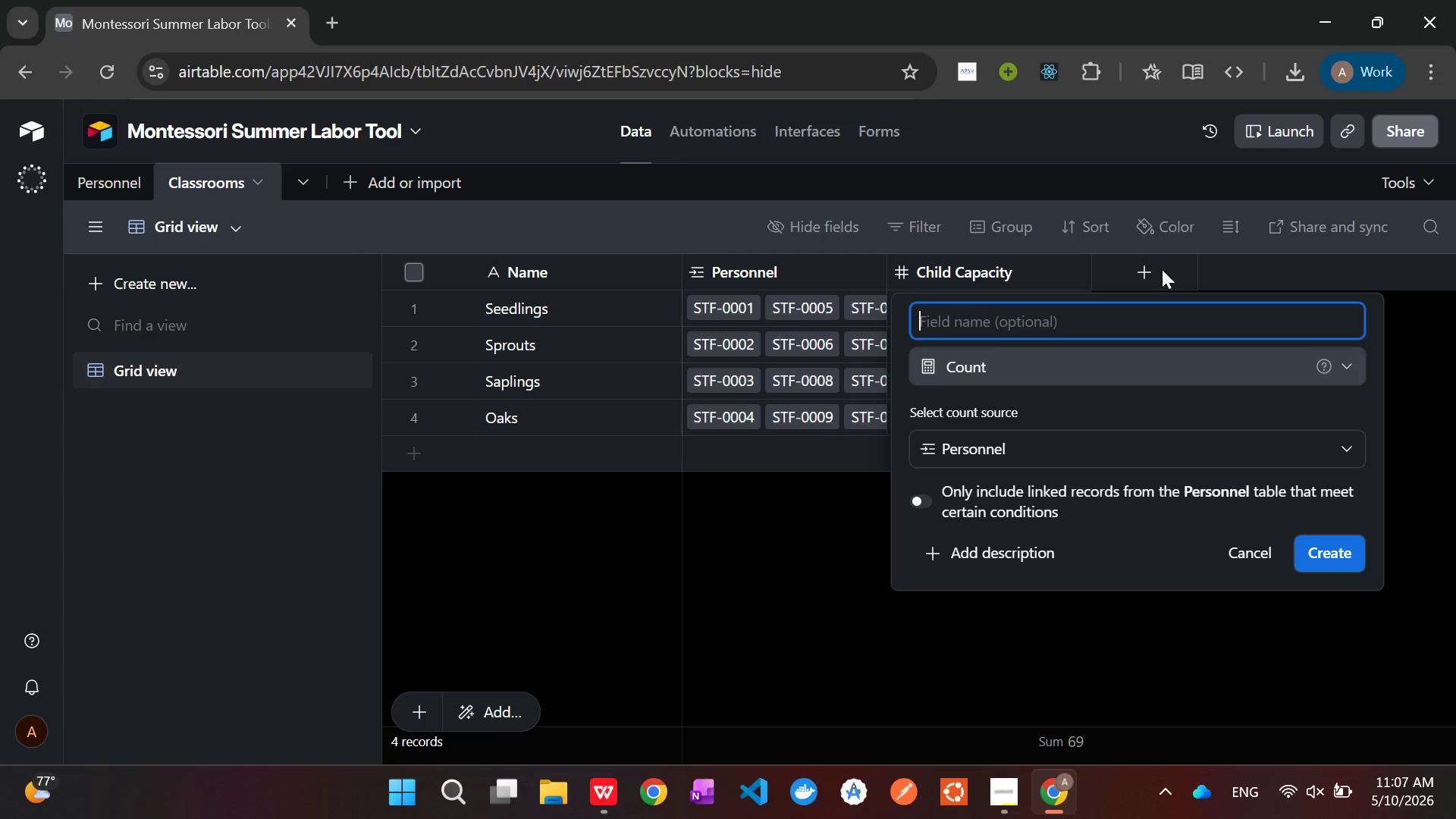 
wait(5.7)
 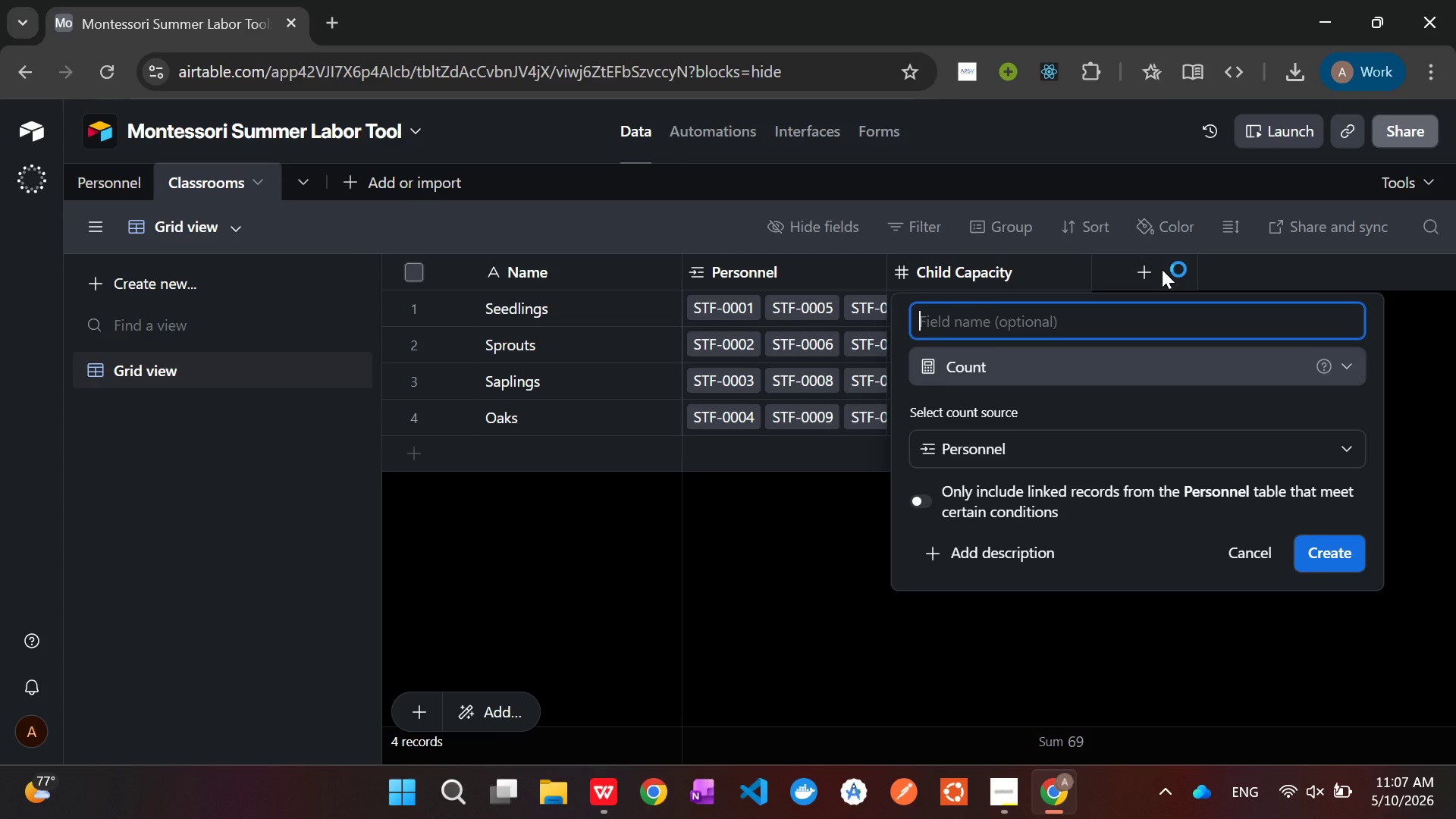 
type(cap)
 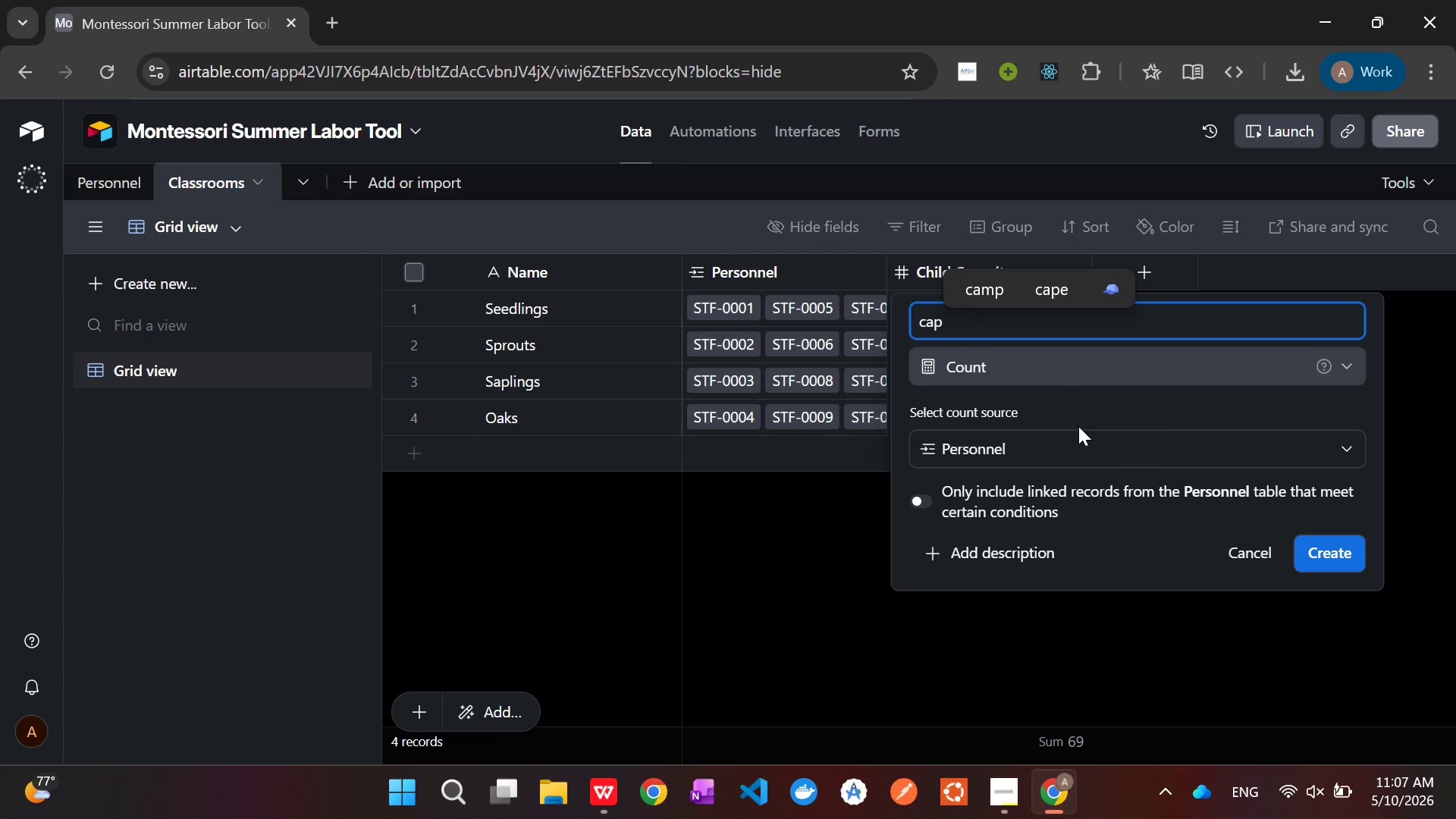 
scroll: coordinate [1082, 444], scroll_direction: down, amount: 2.0
 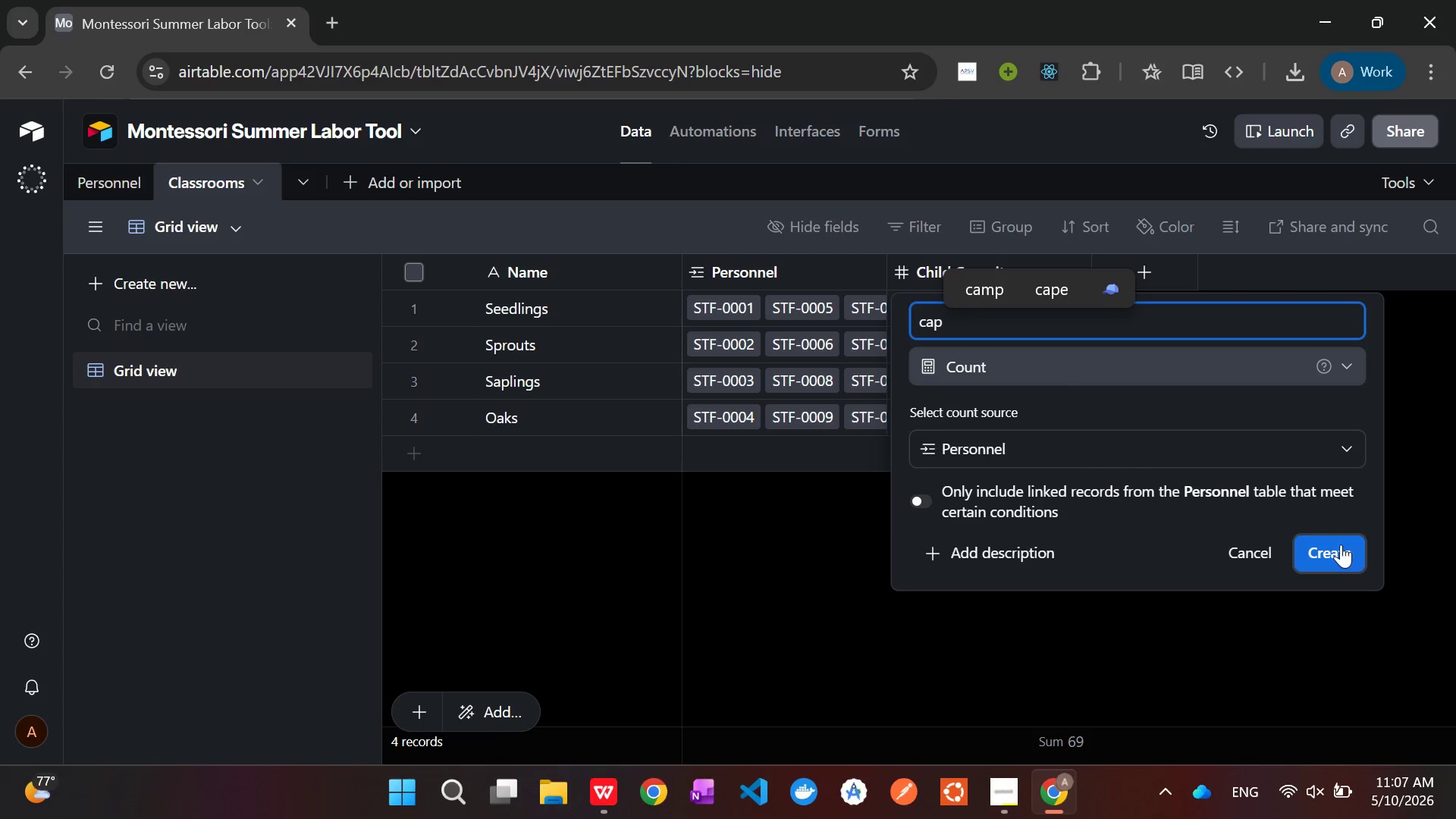 
left_click([1336, 553])
 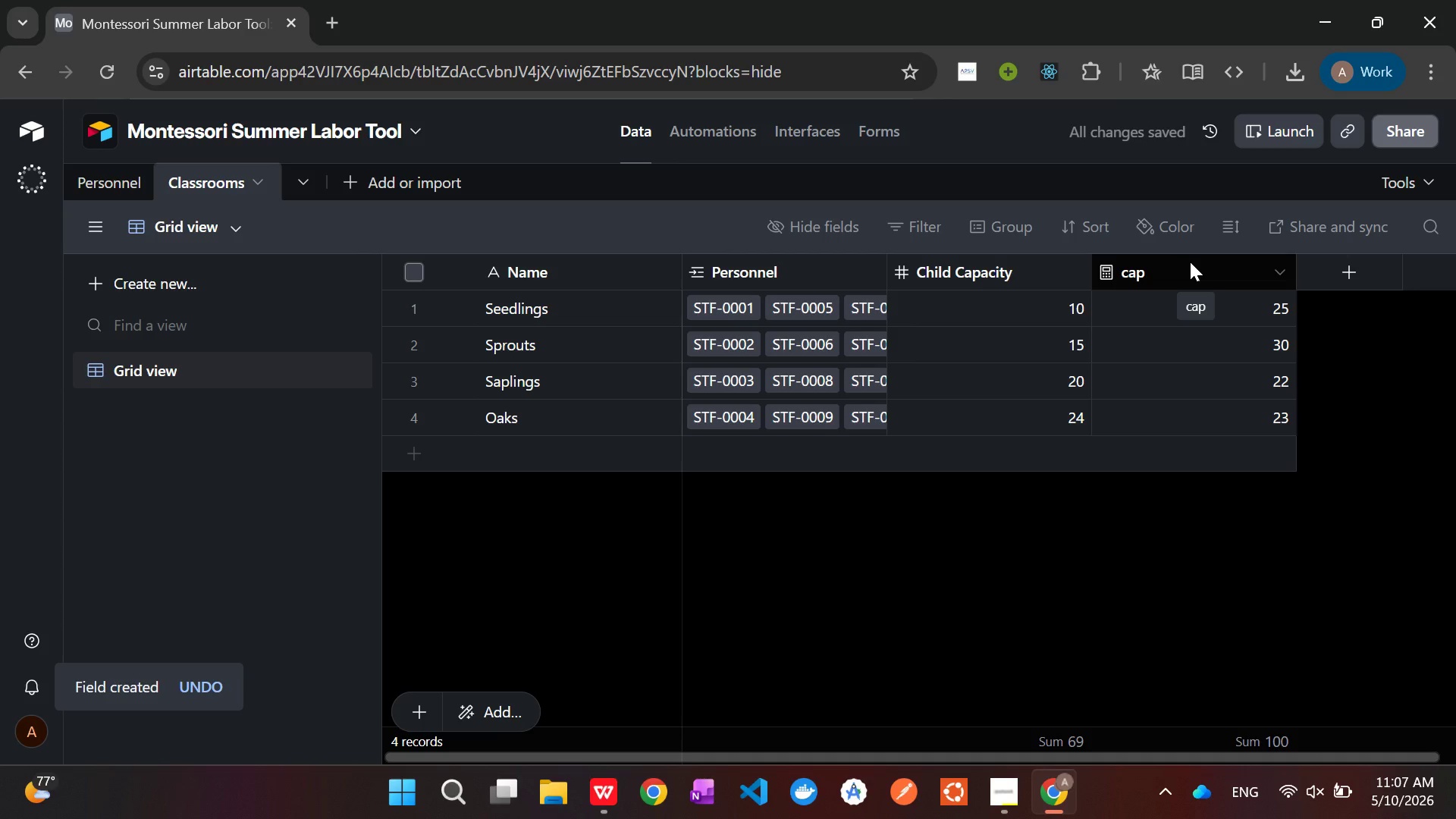 
wait(7.7)
 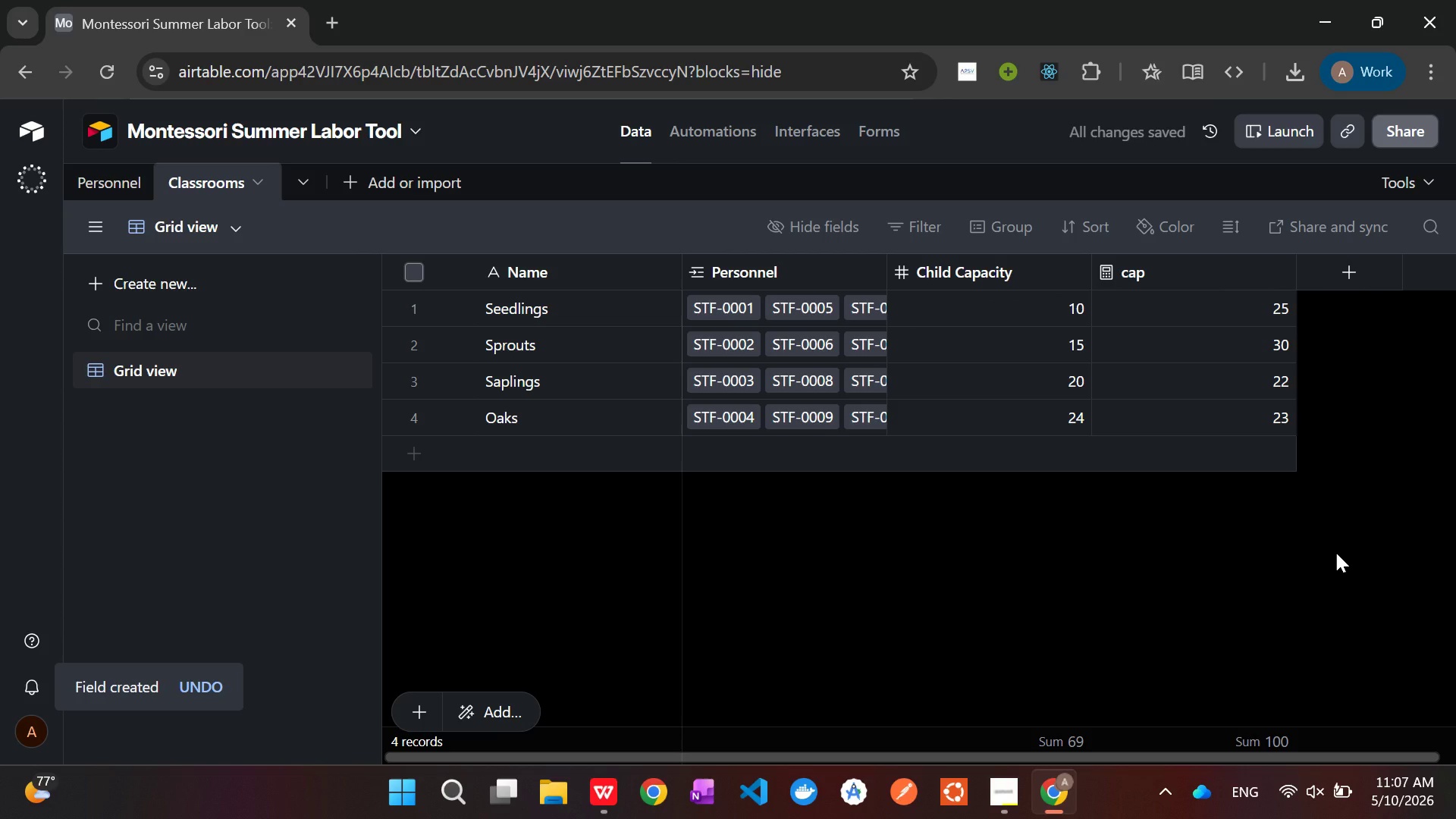 
right_click([1190, 262])
 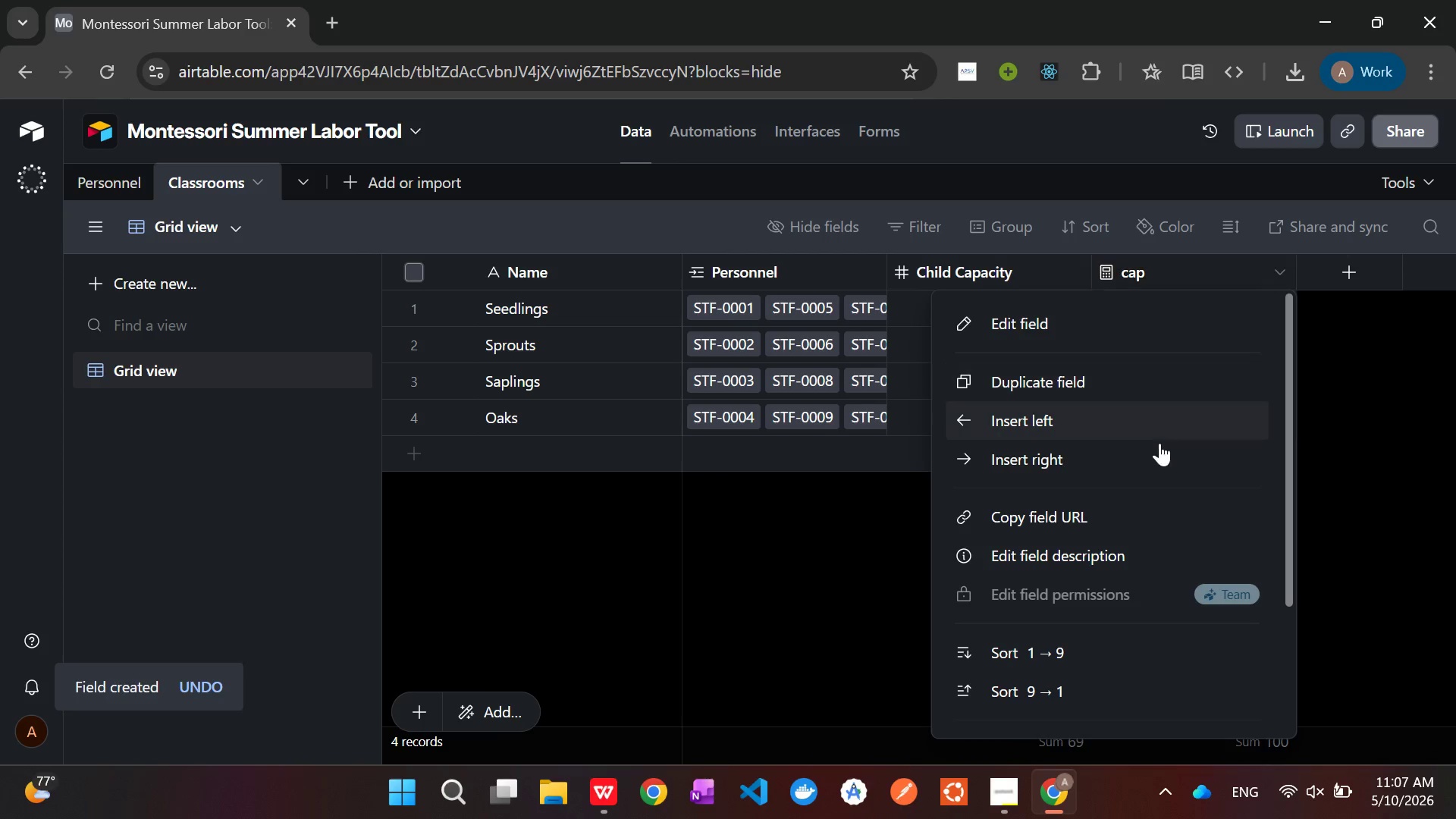 
scroll: coordinate [1150, 499], scroll_direction: down, amount: 8.0
 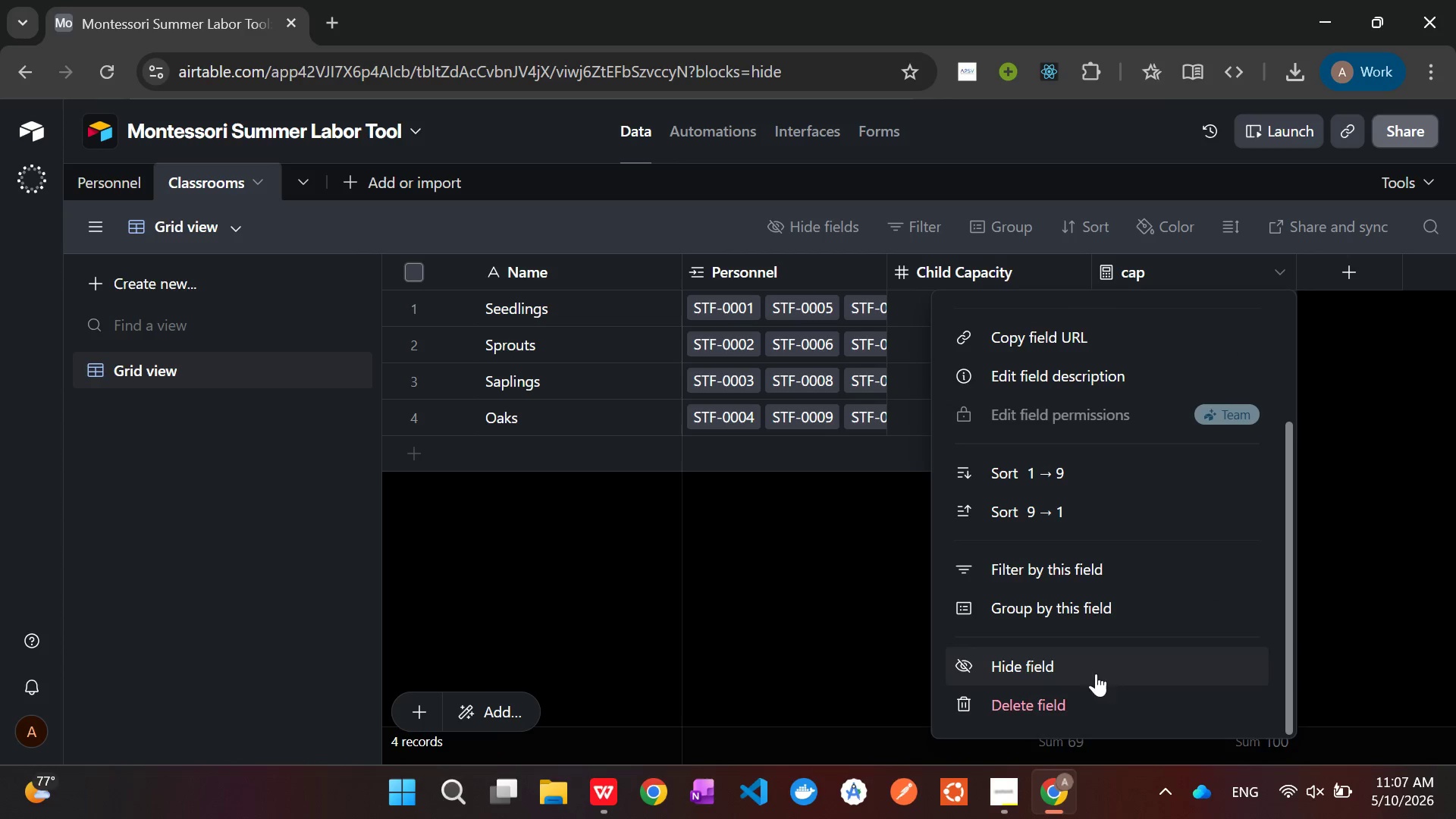 
left_click([1075, 706])
 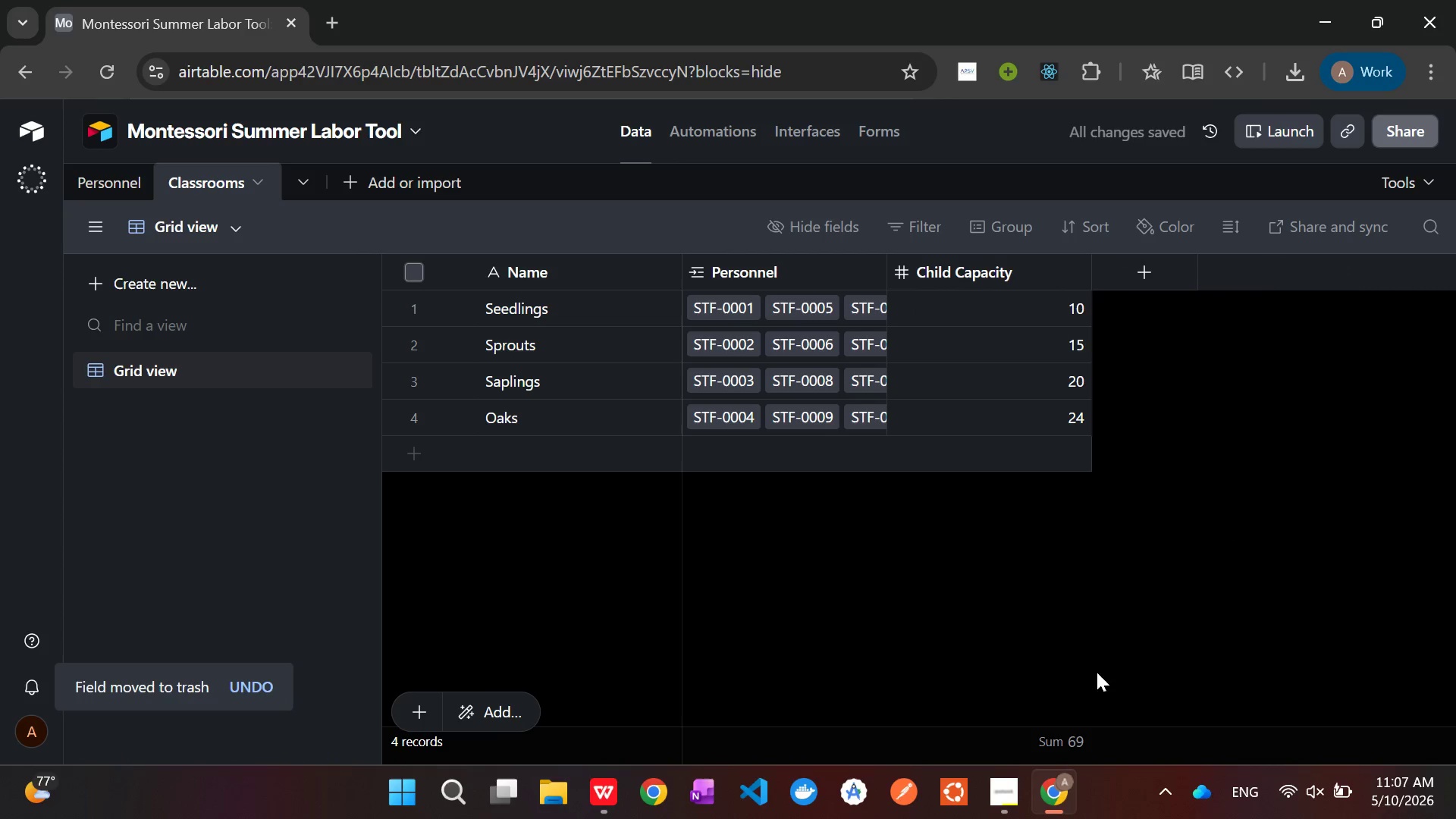 
left_click([1221, 528])
 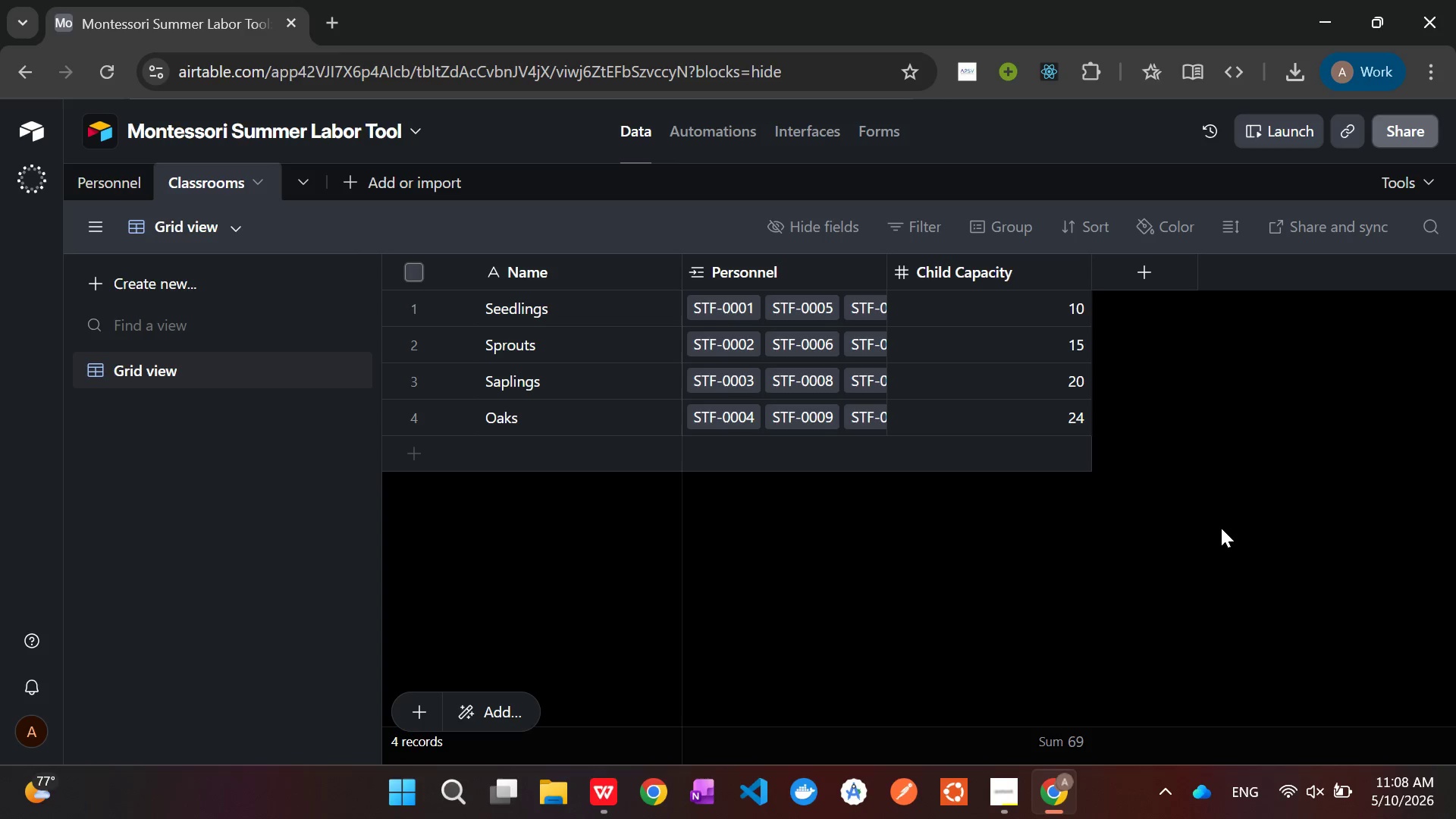 
wait(27.59)
 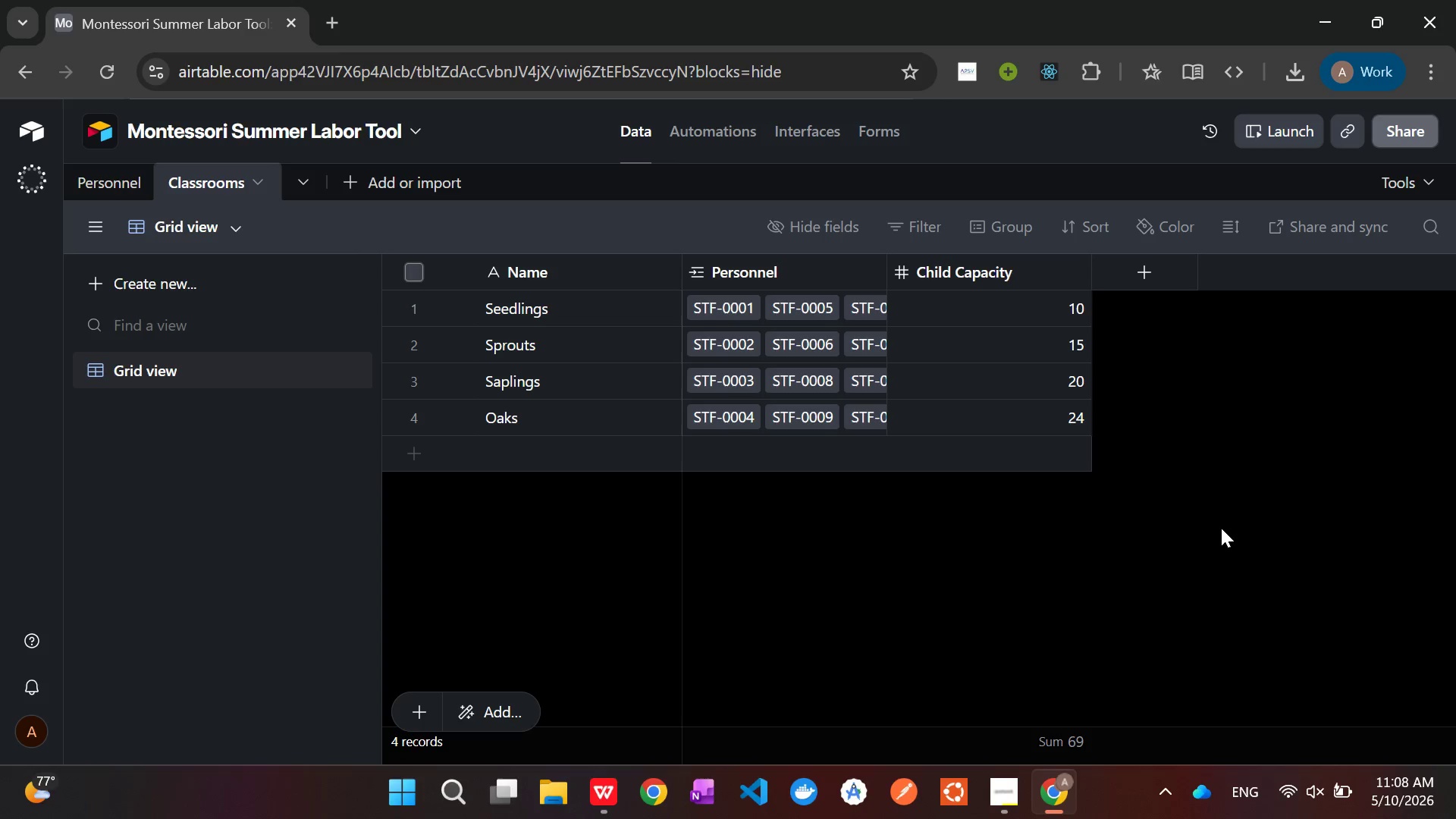 
left_click([1056, 810])
 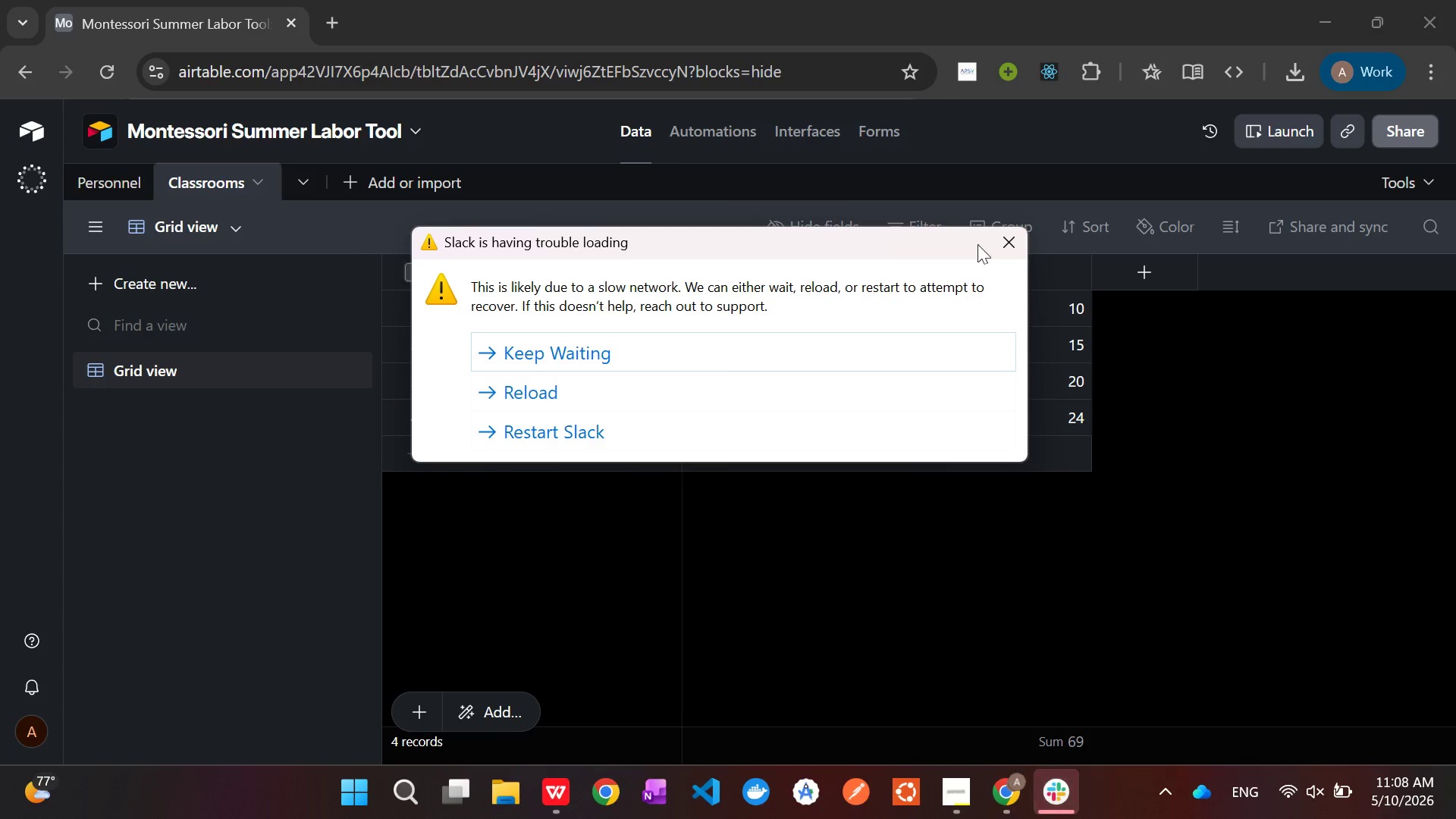 
left_click([1005, 247])
 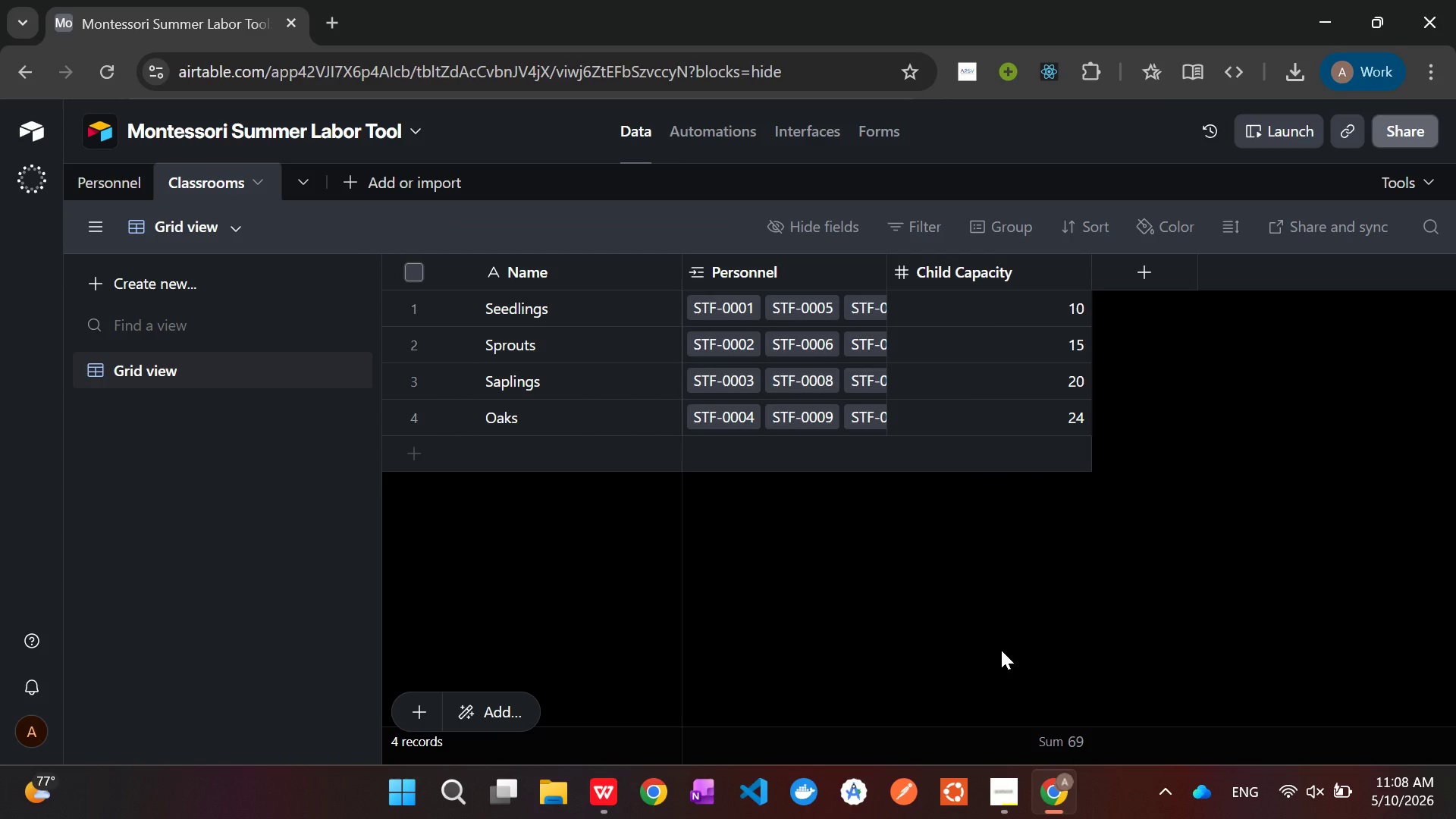 
wait(8.12)
 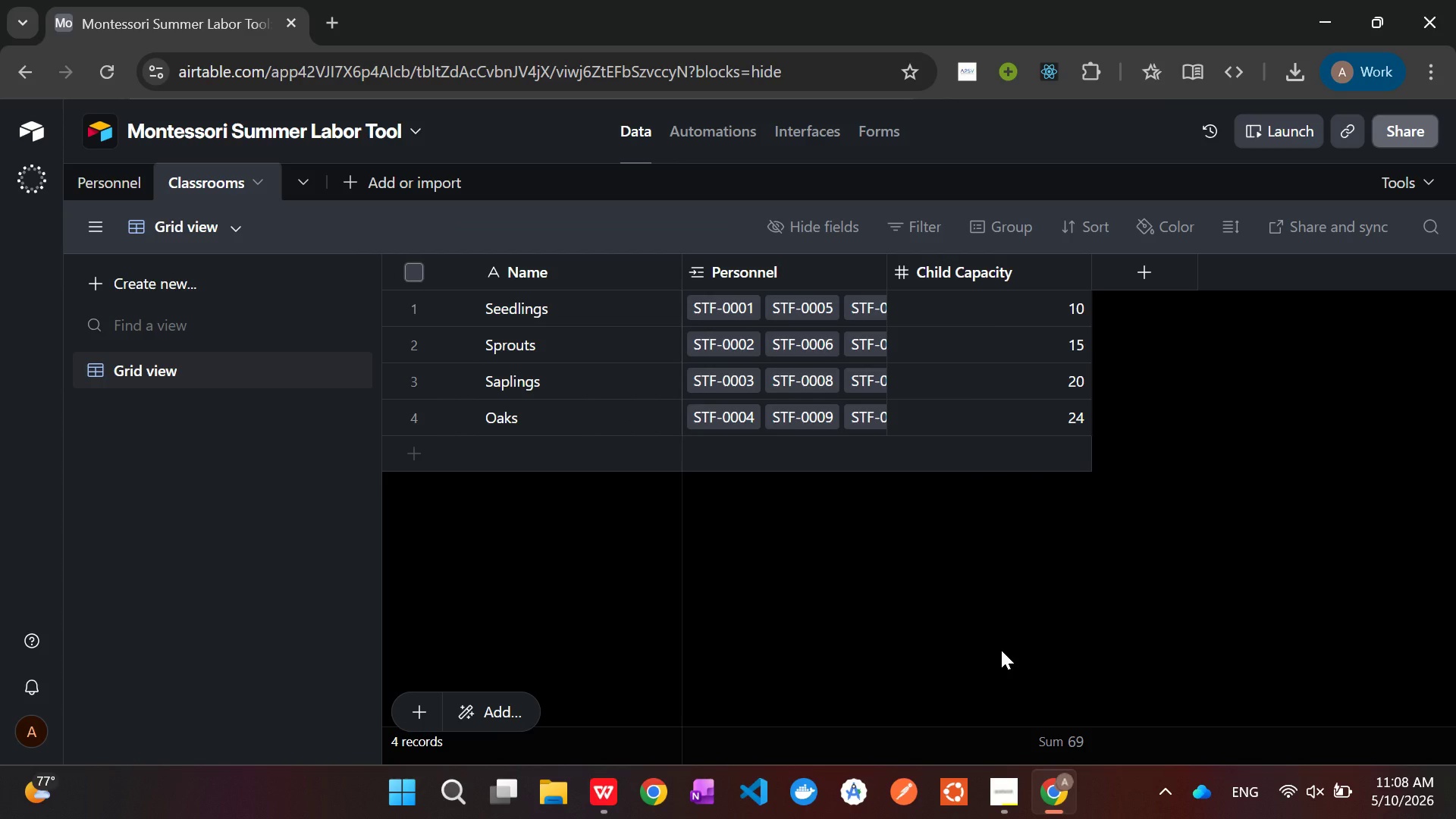 
left_click([100, 181])
 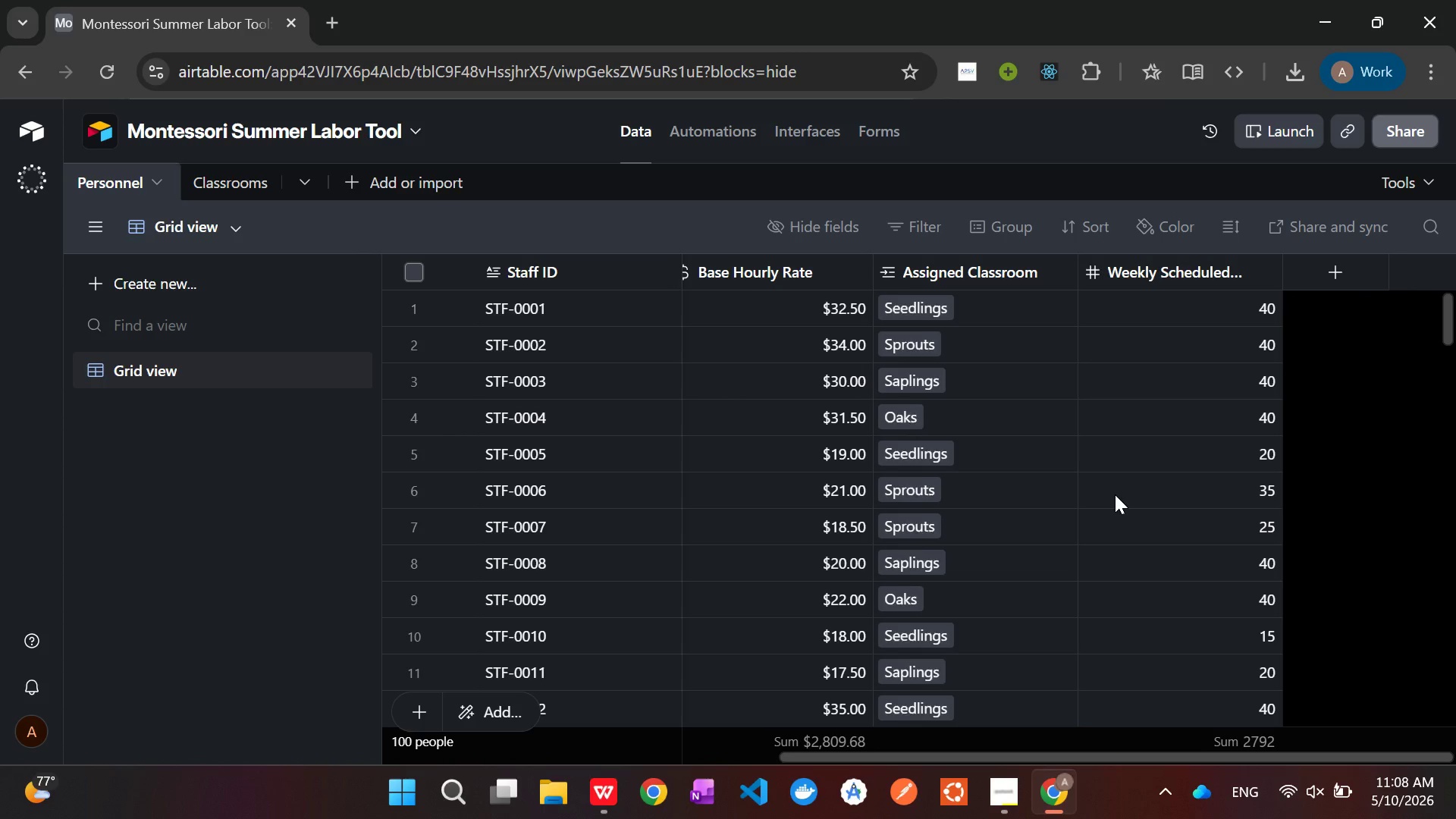 
wait(9.08)
 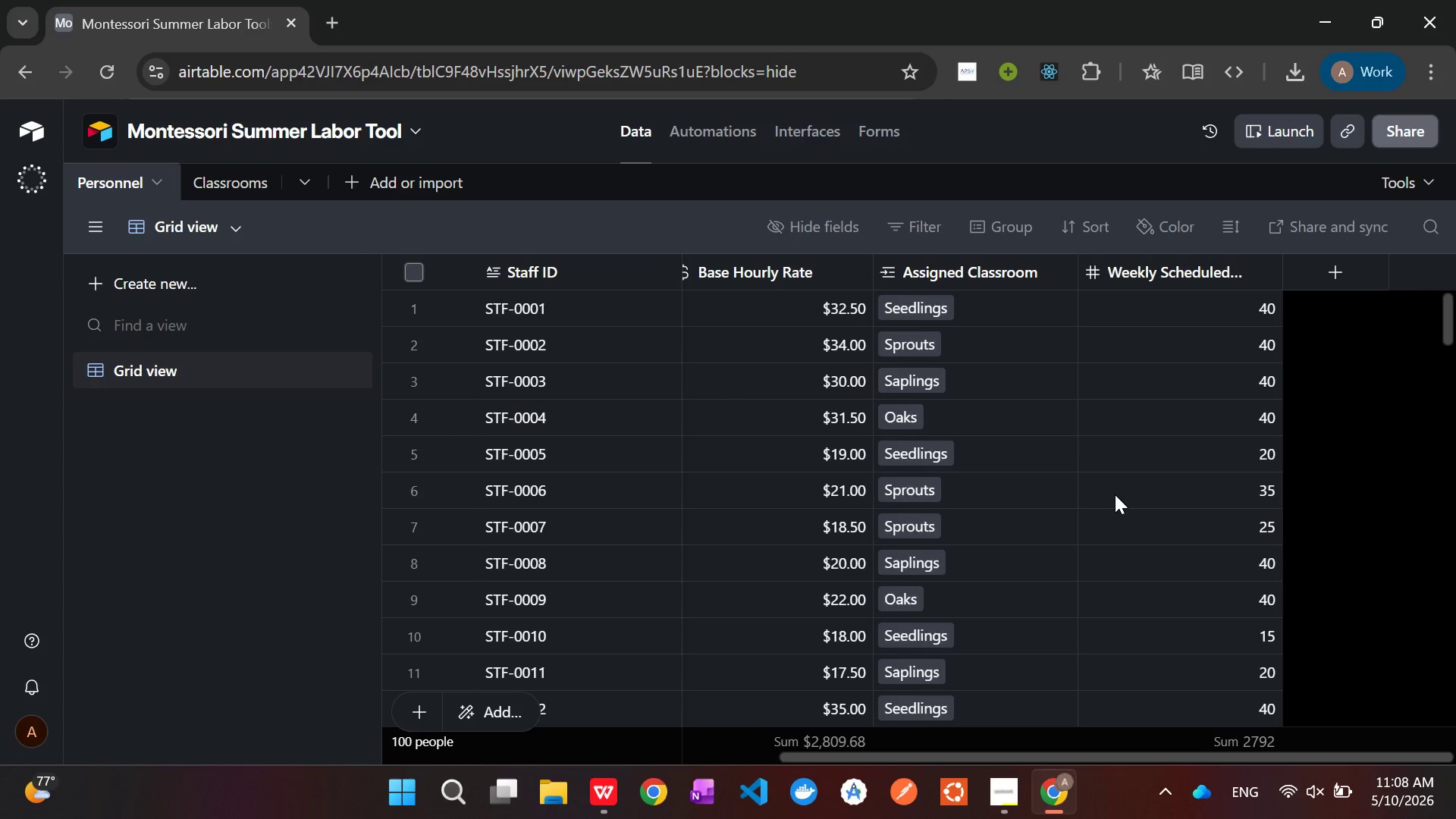 
left_click([228, 174])
 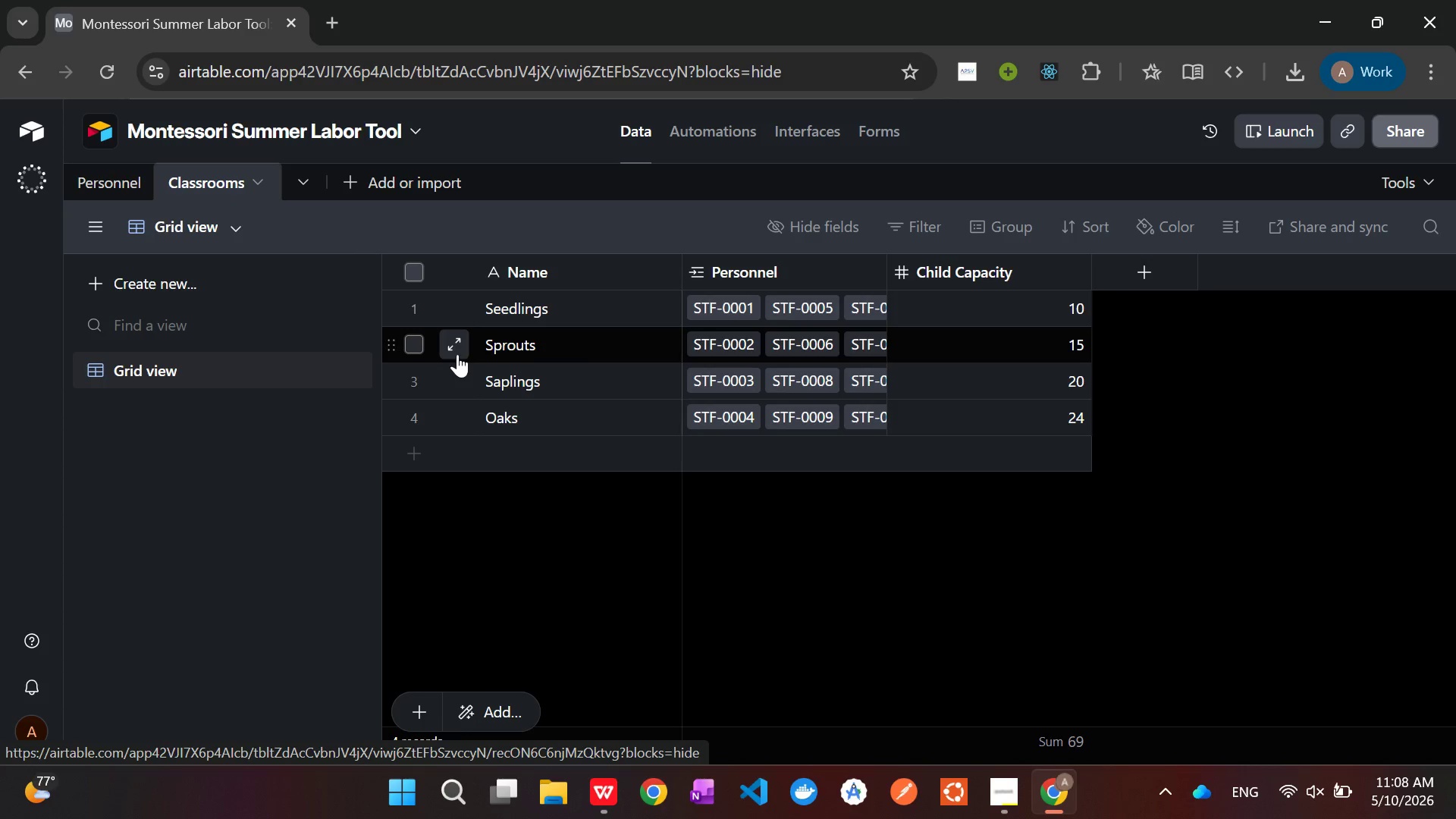 
wait(10.91)
 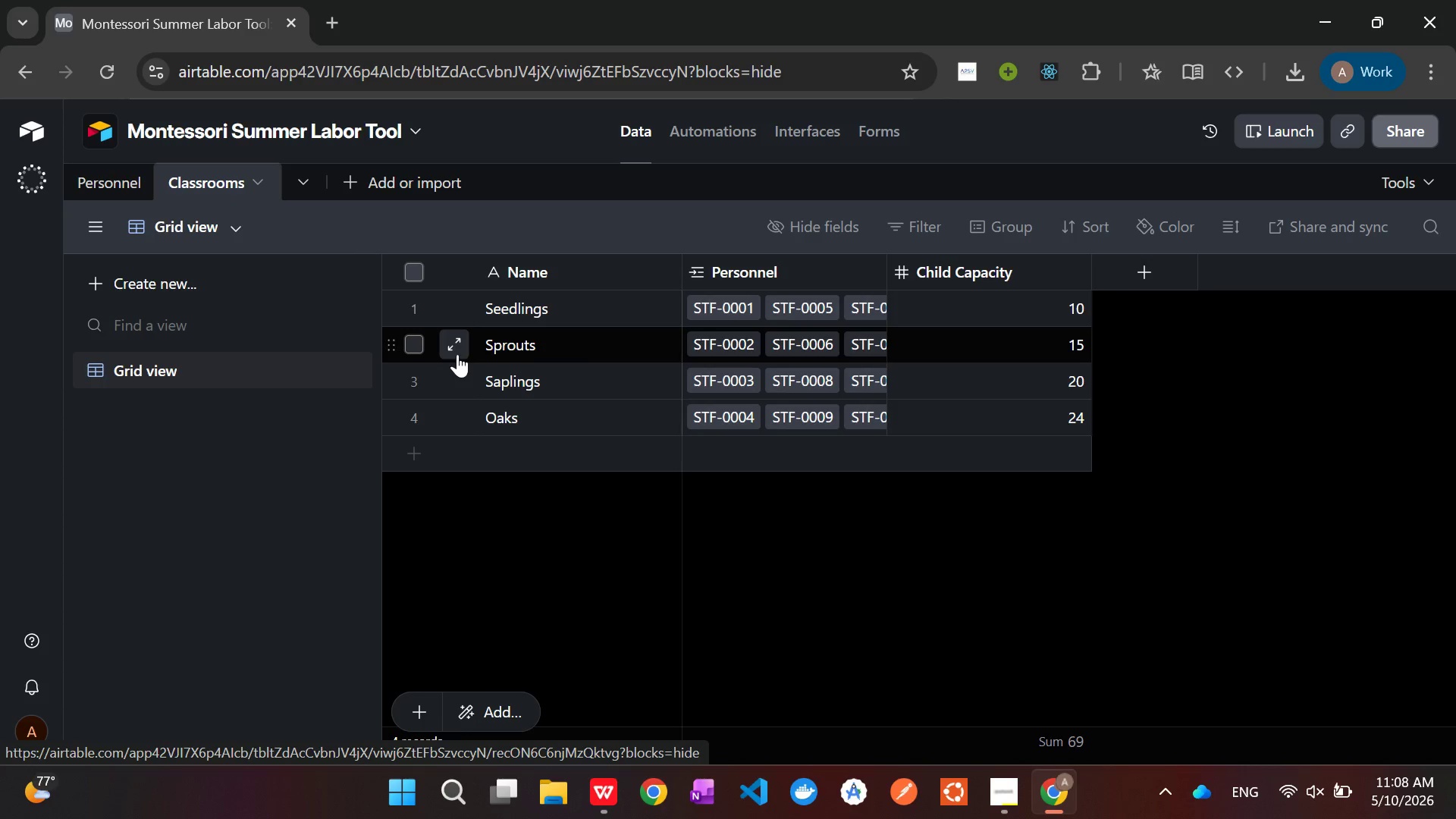 
left_click([1009, 786])